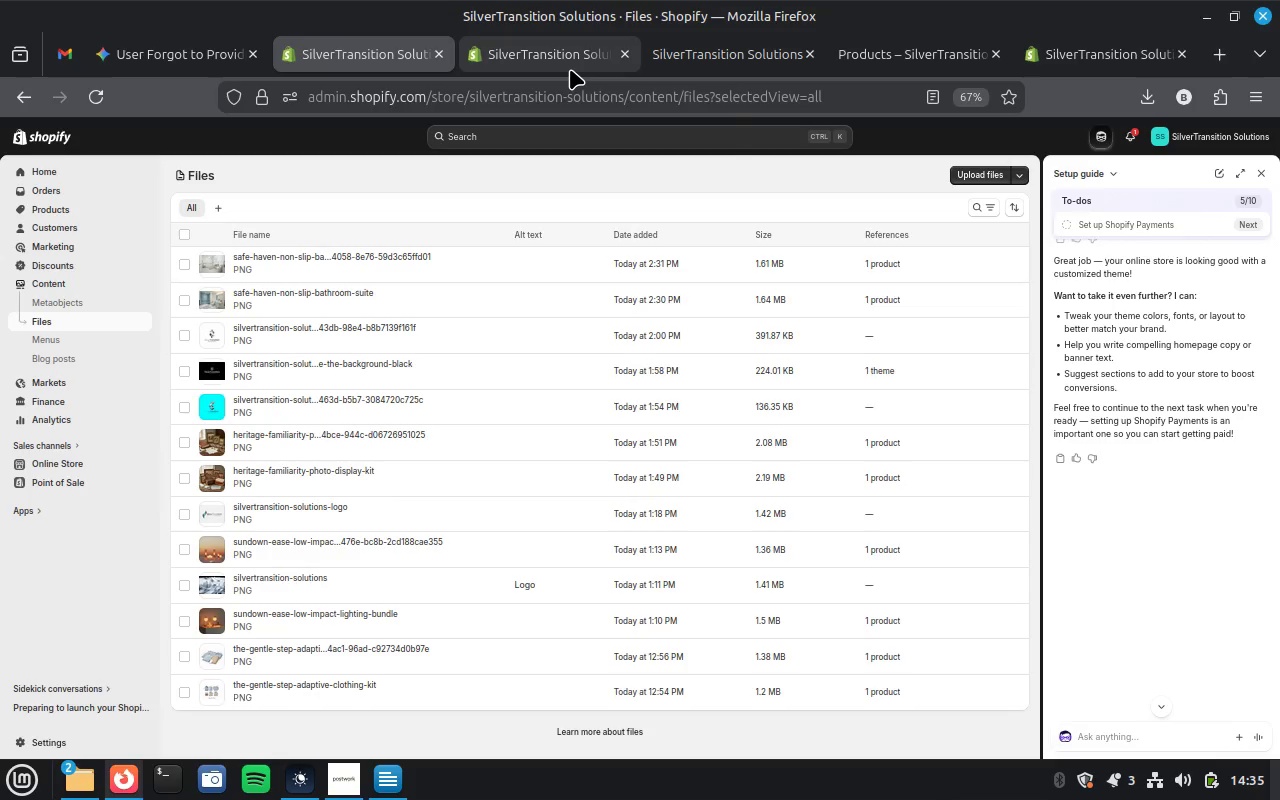 
wait(5.08)
 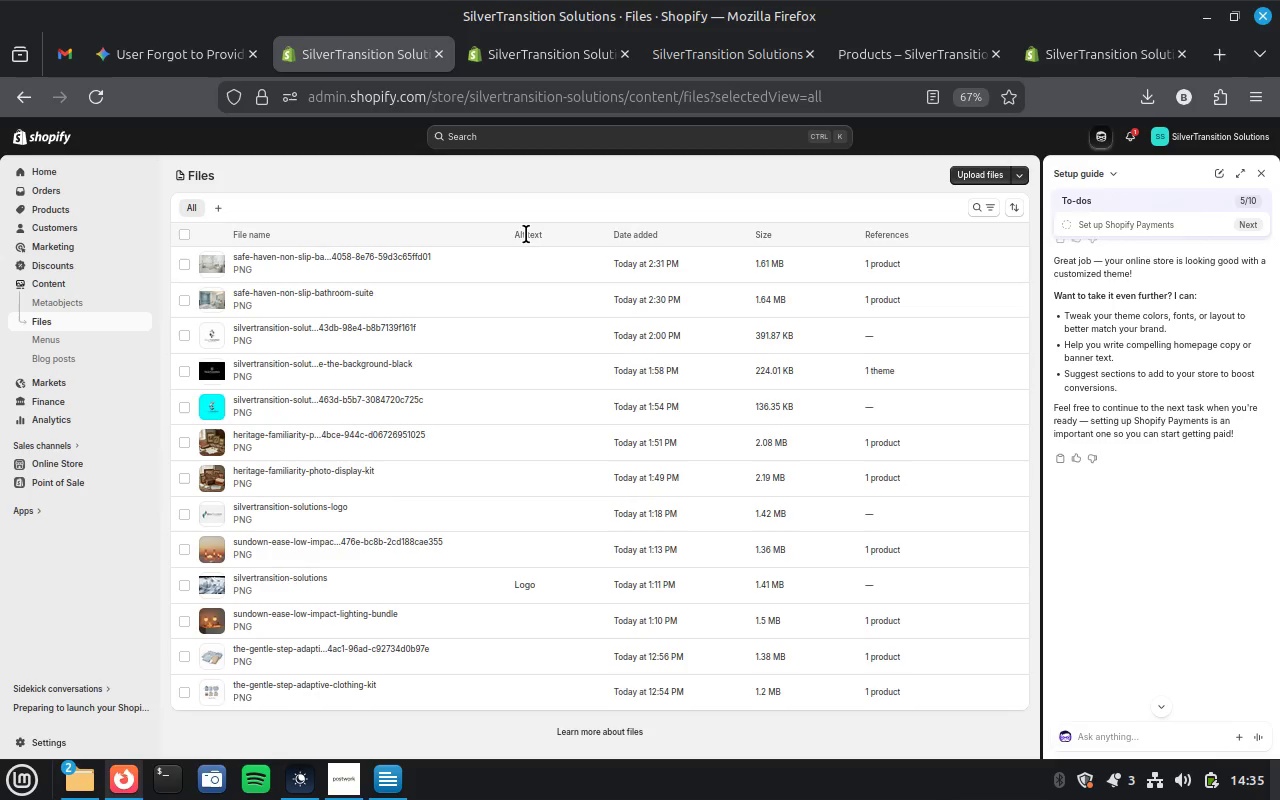 
left_click([570, 64])
 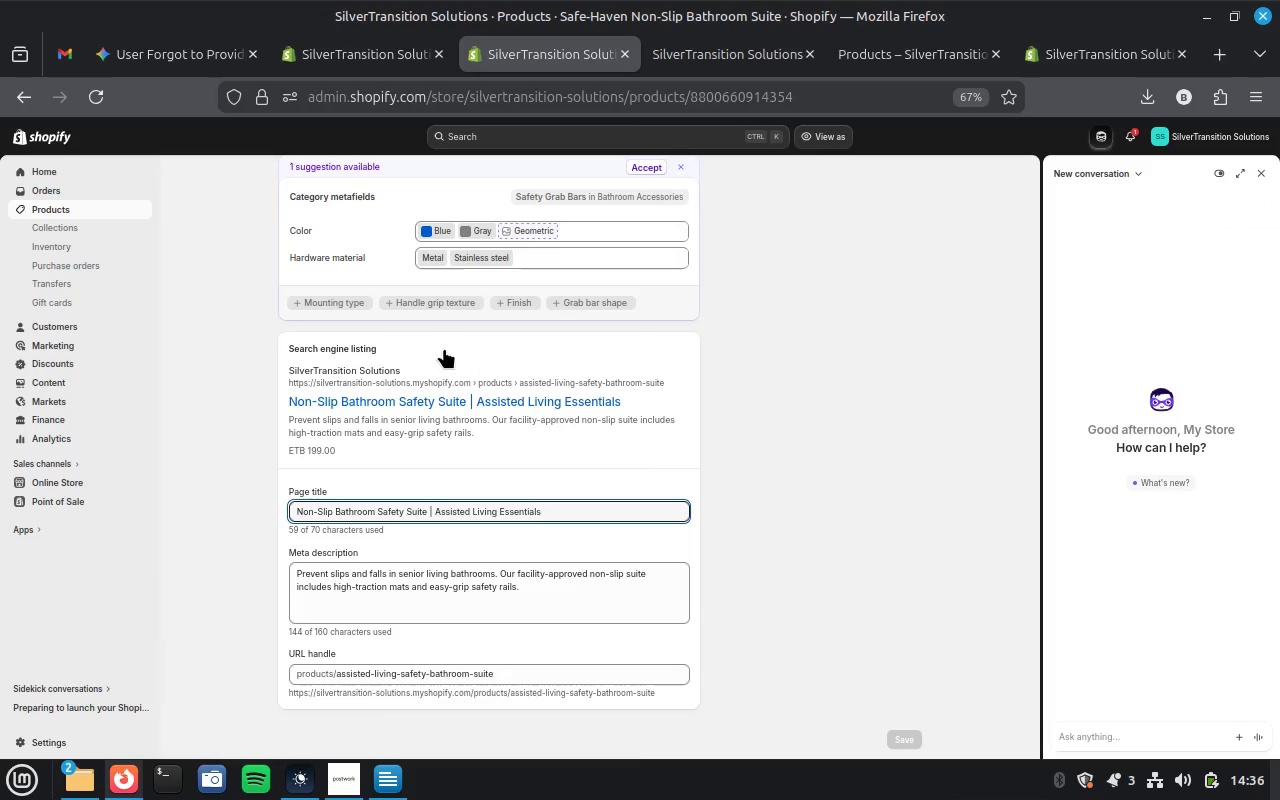 
scroll: coordinate [444, 348], scroll_direction: up, amount: 24.0
 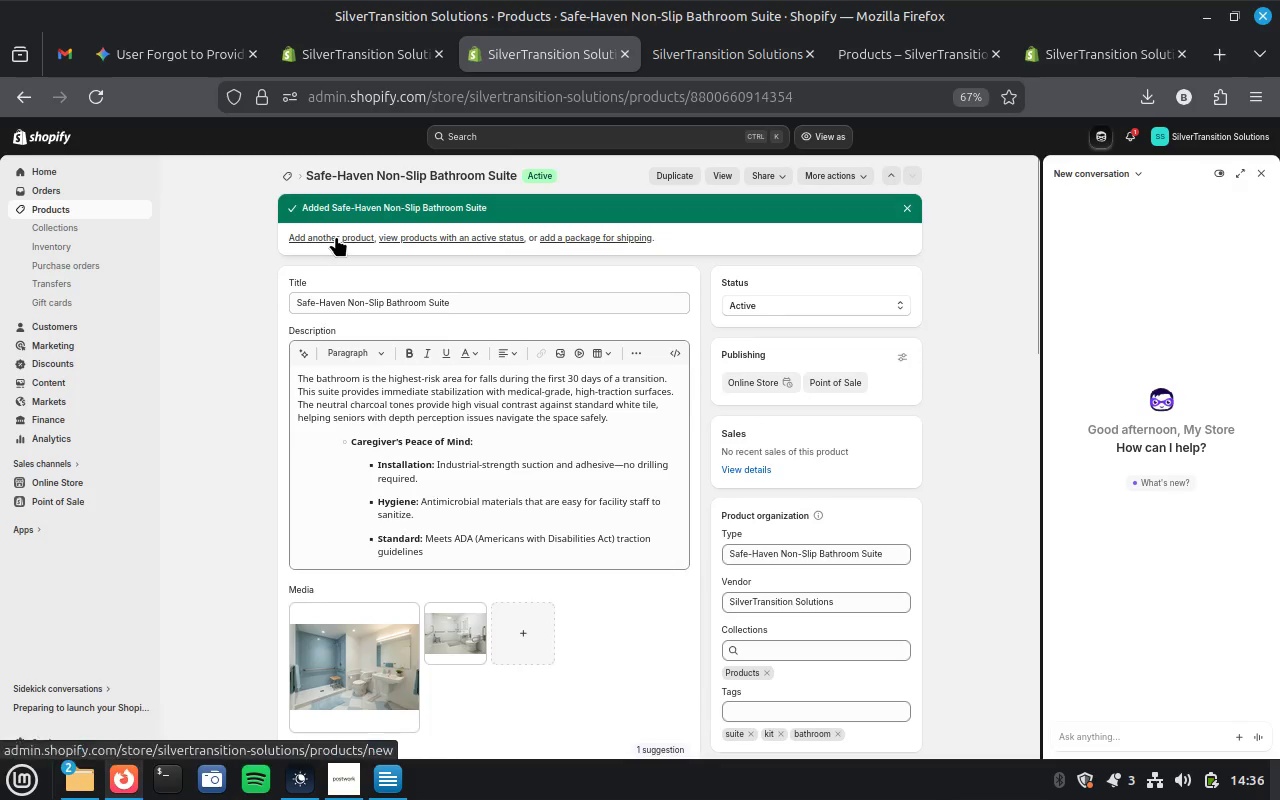 
left_click([336, 236])
 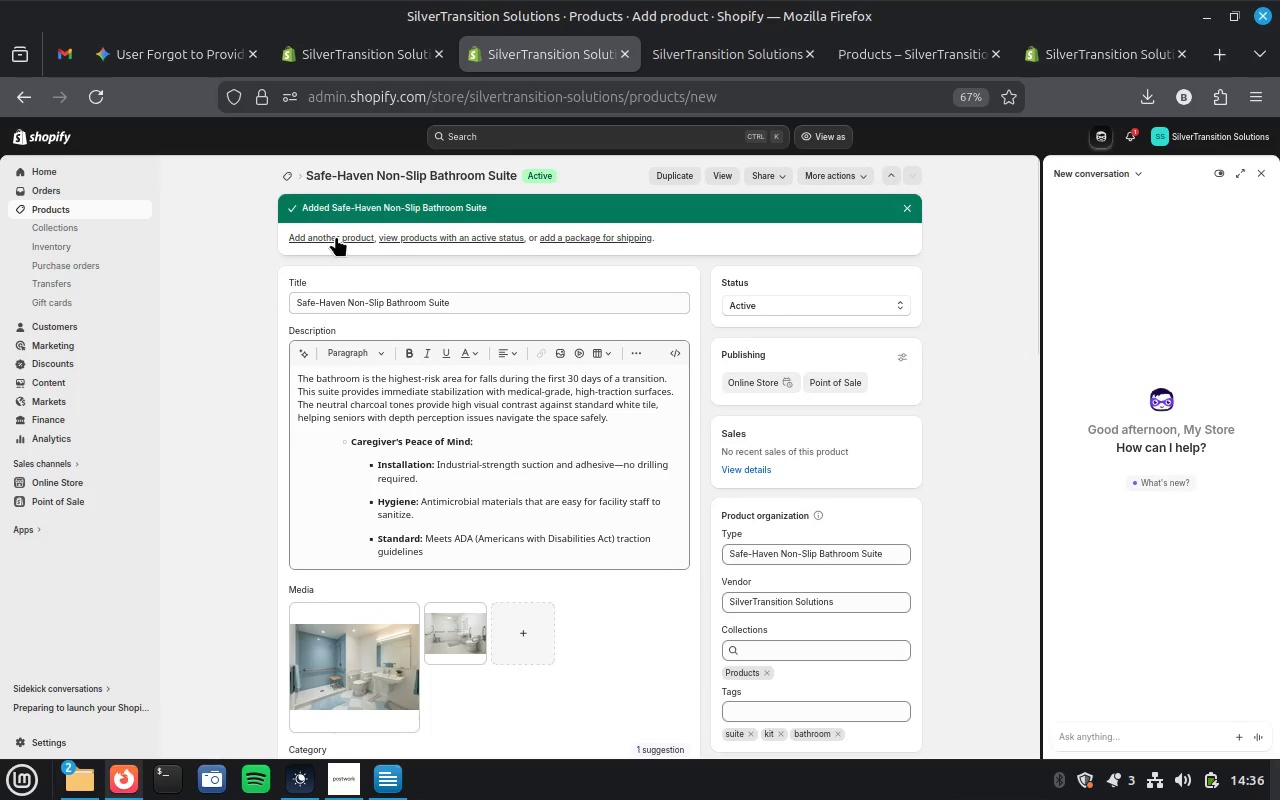 
left_click([193, 49])
 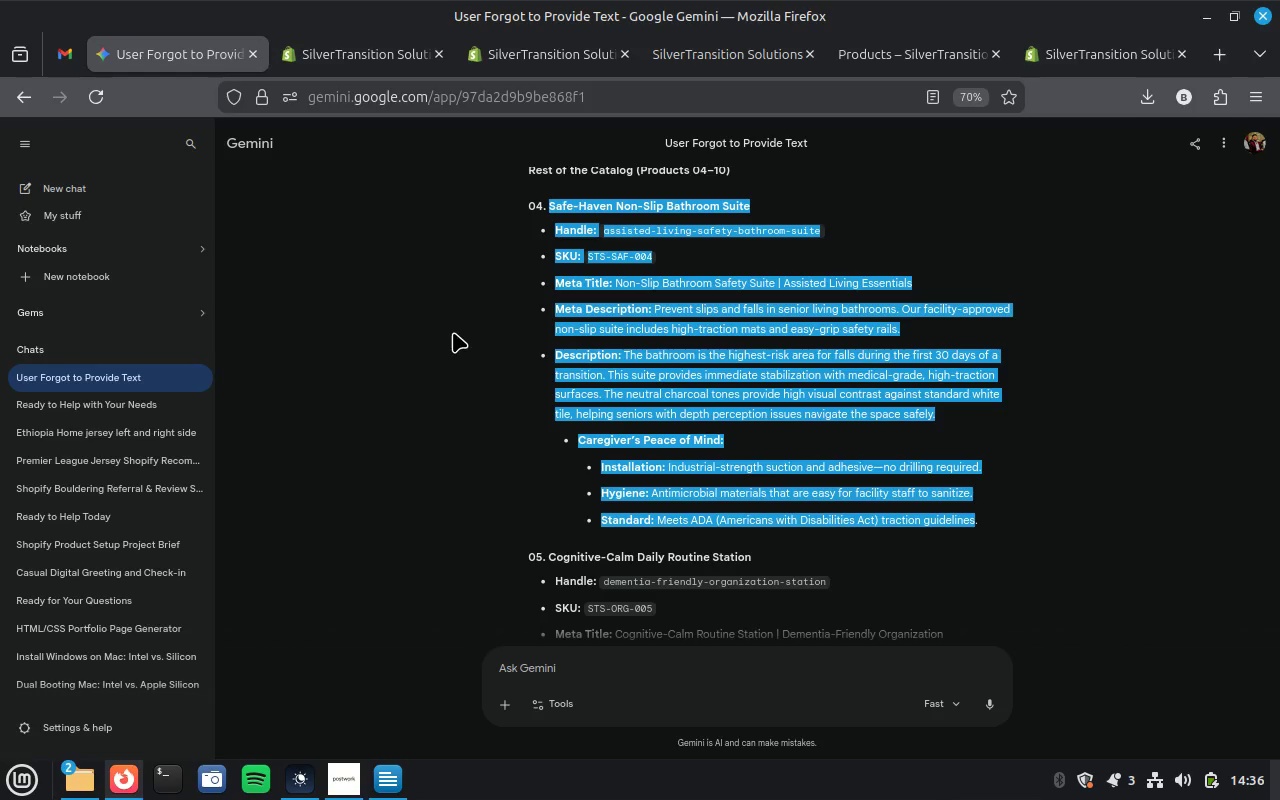 
left_click([453, 332])
 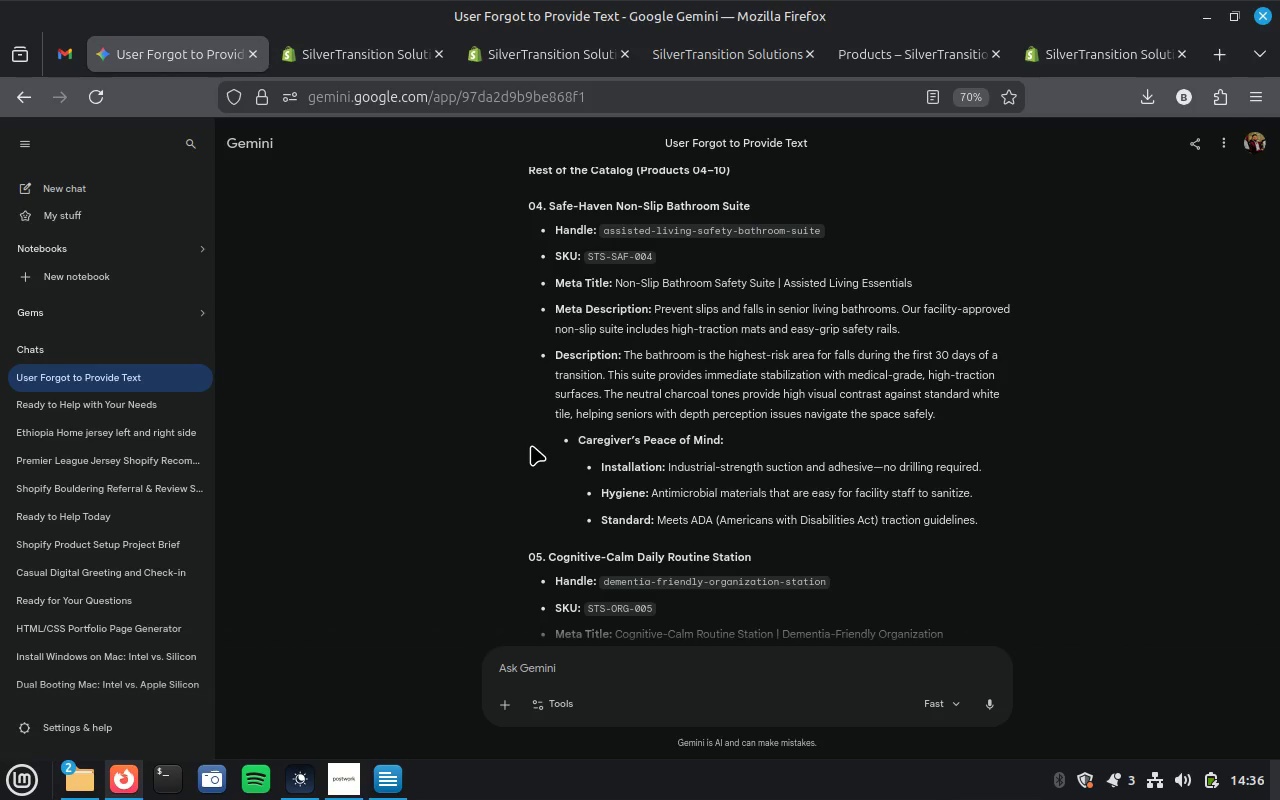 
wait(5.41)
 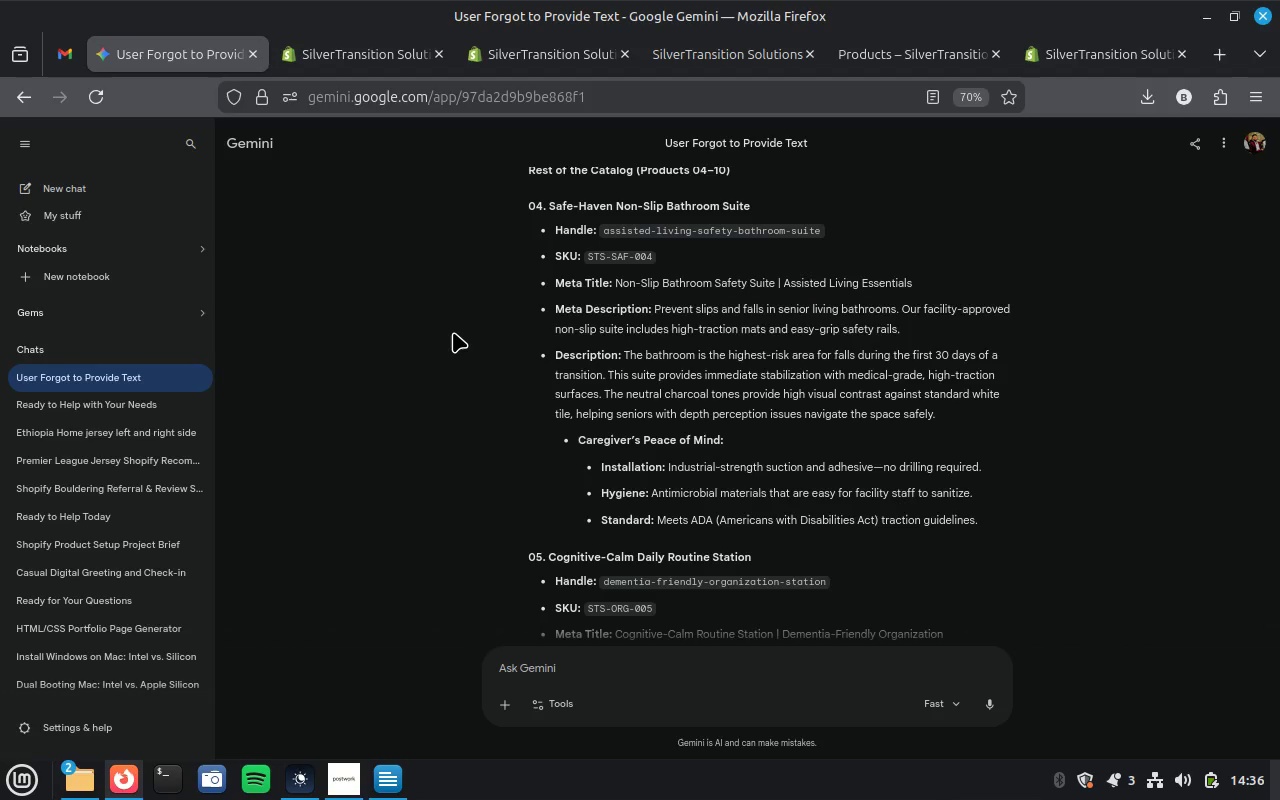 
scroll: coordinate [531, 445], scroll_direction: down, amount: 6.0
 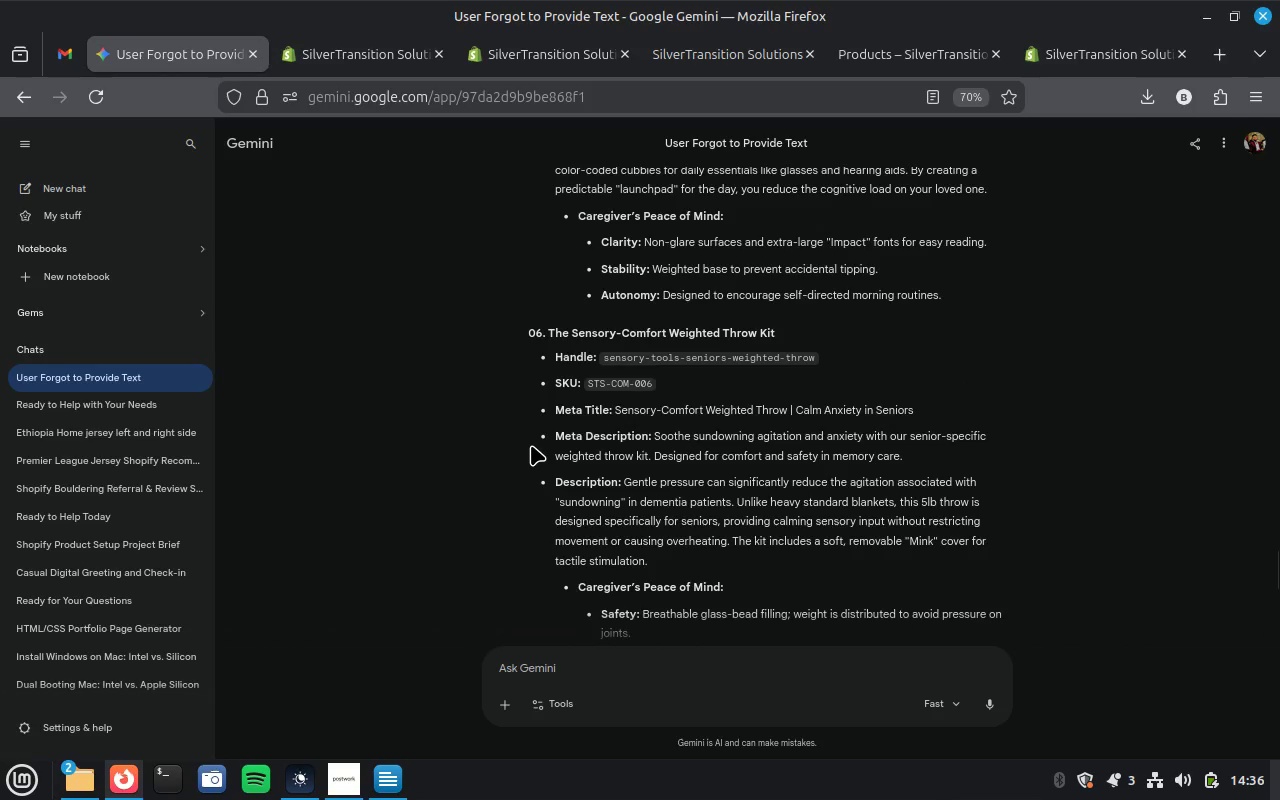 
scroll: coordinate [531, 445], scroll_direction: up, amount: 25.0
 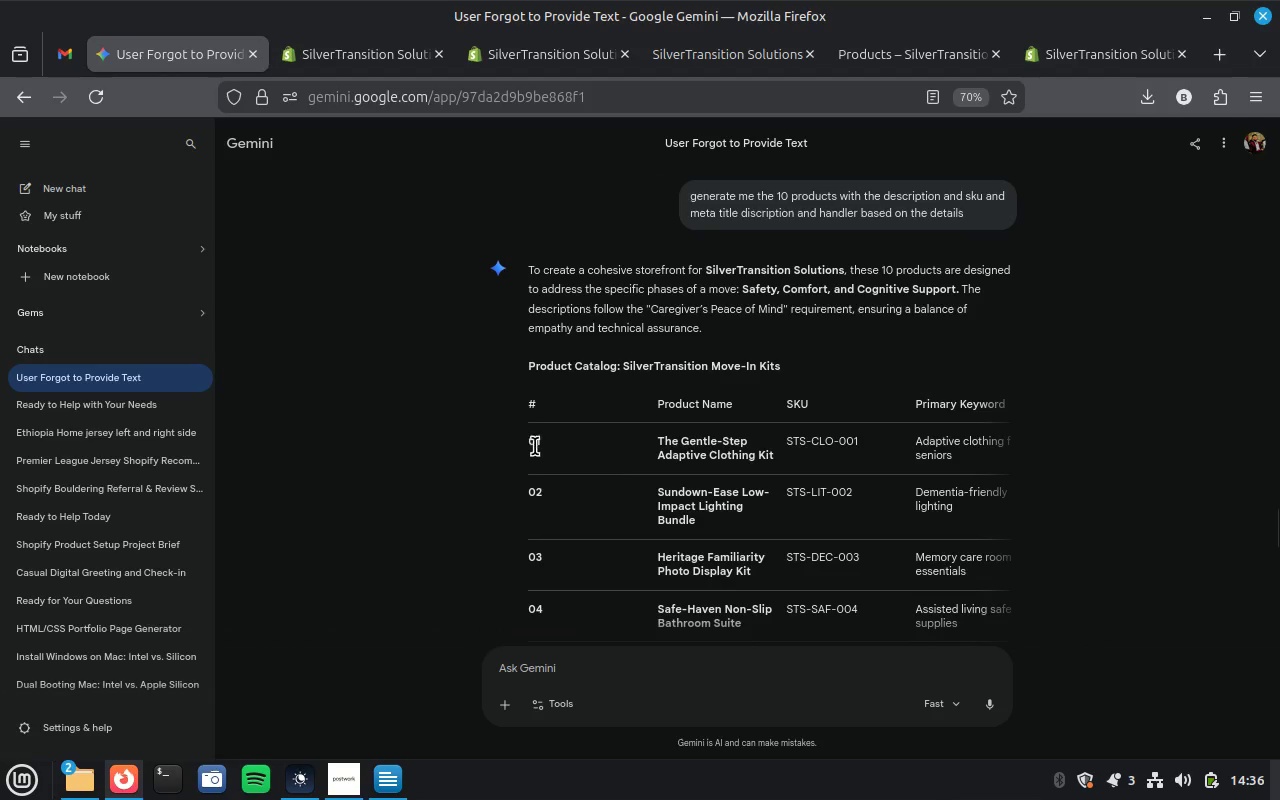 
scroll: coordinate [724, 530], scroll_direction: down, amount: 20.0
 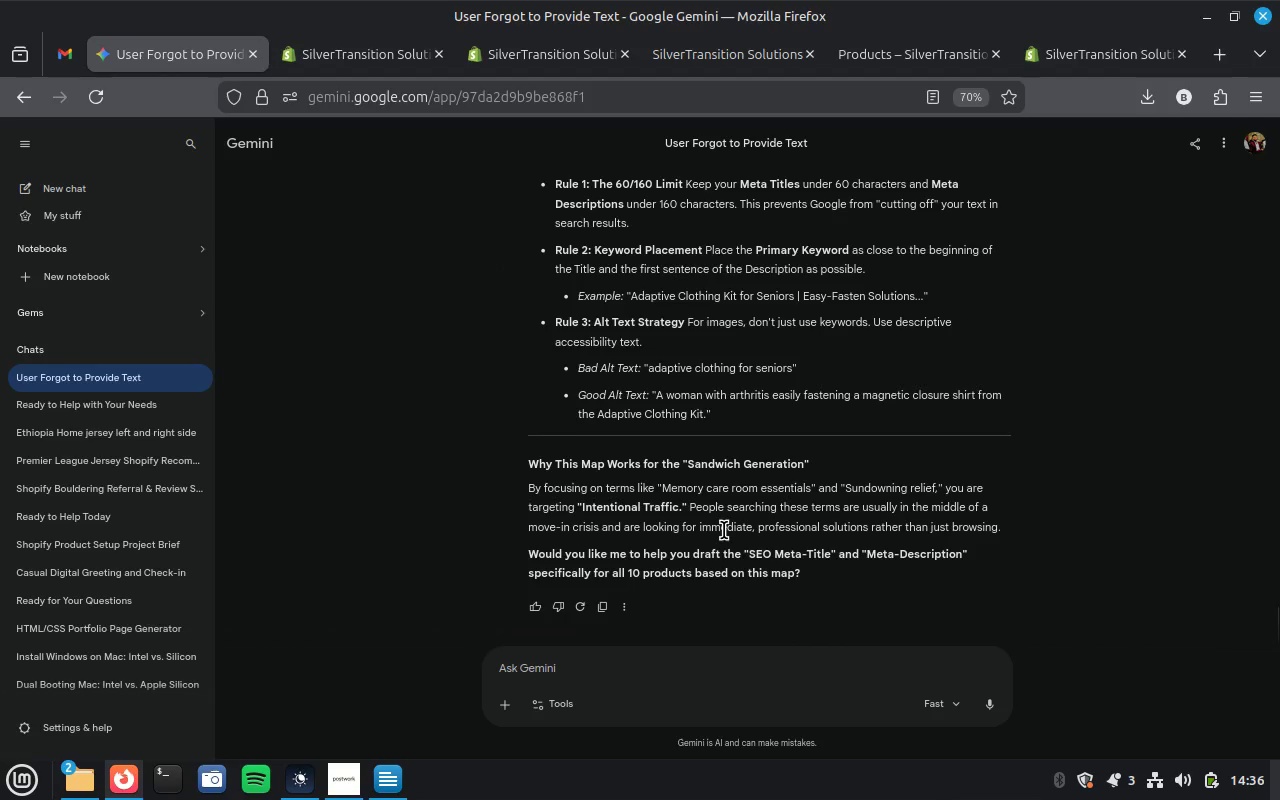 
left_click([670, 665])
 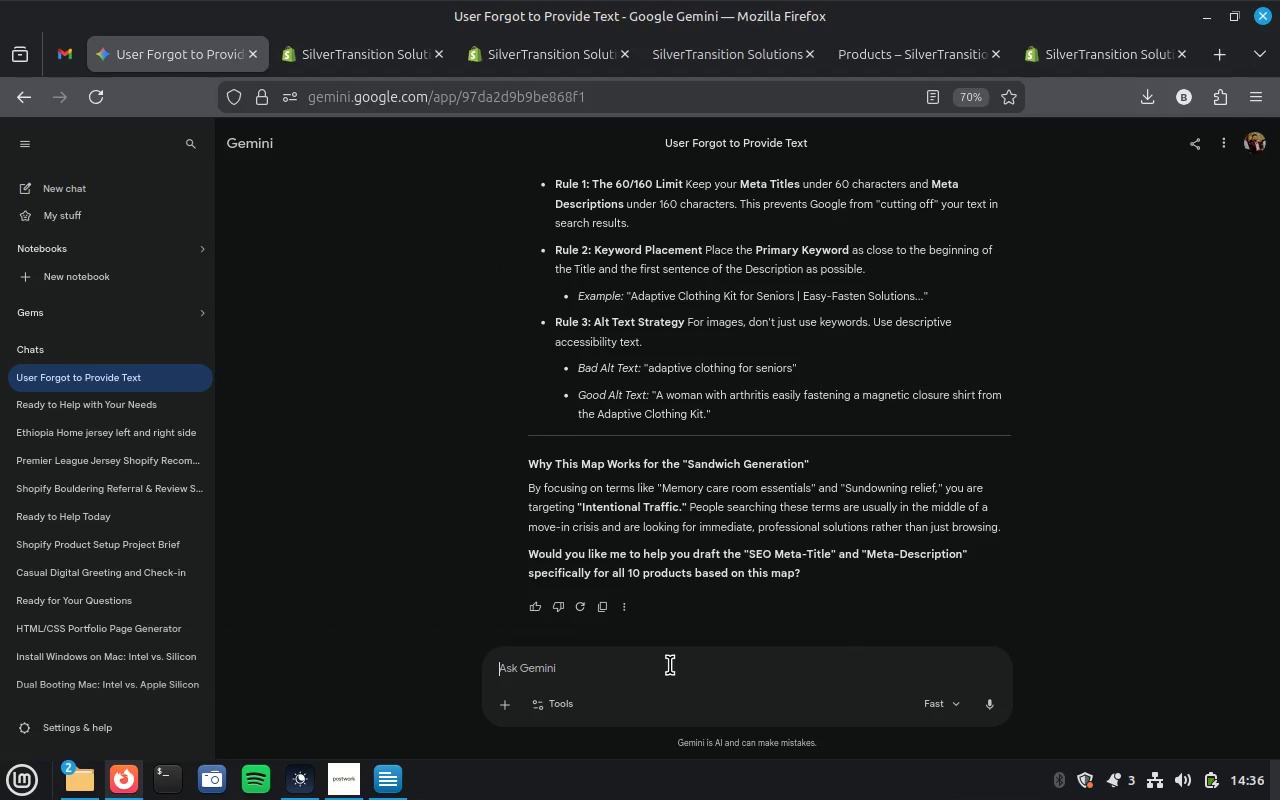 
type(generate me the alt text ft)
key(Backspace)
type(or 10\)
key(Backspace)
key(Backspace)
key(Backspace)
type(the 10 products based on the details)
 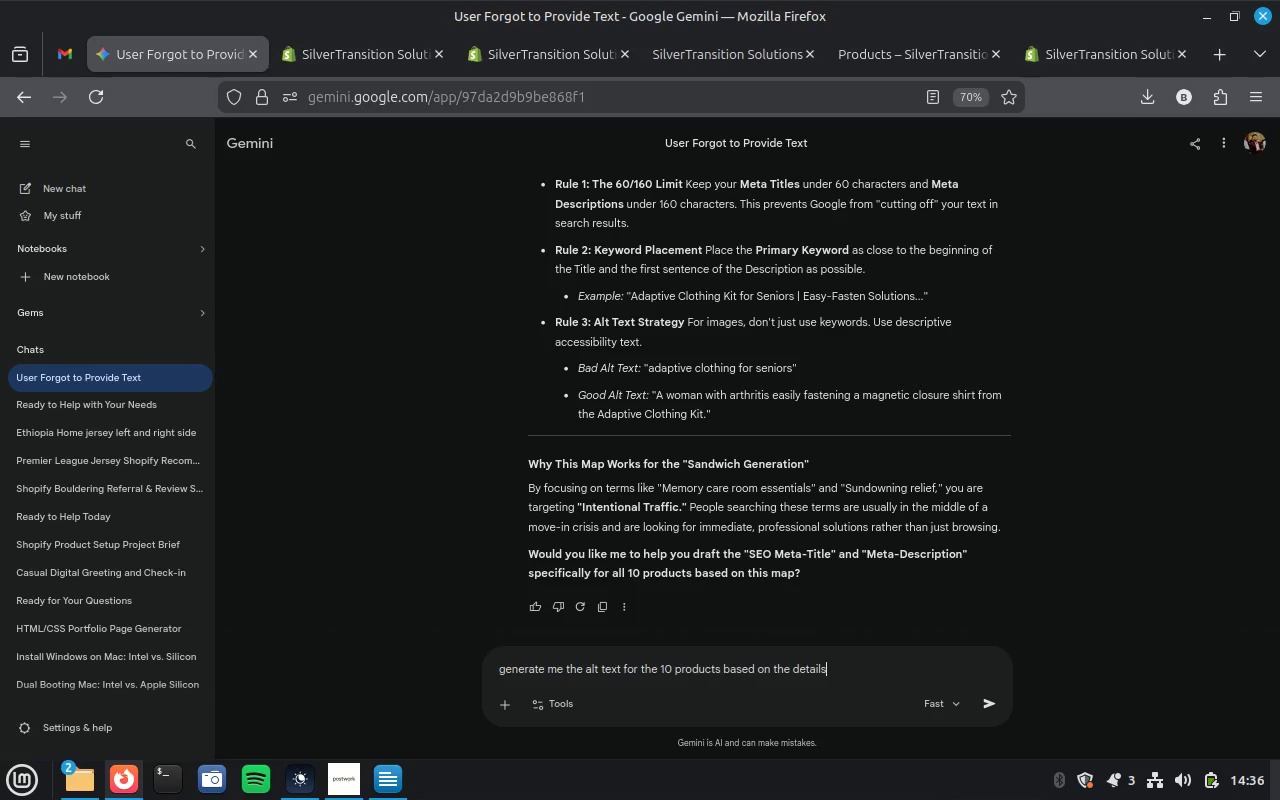 
key(Enter)
 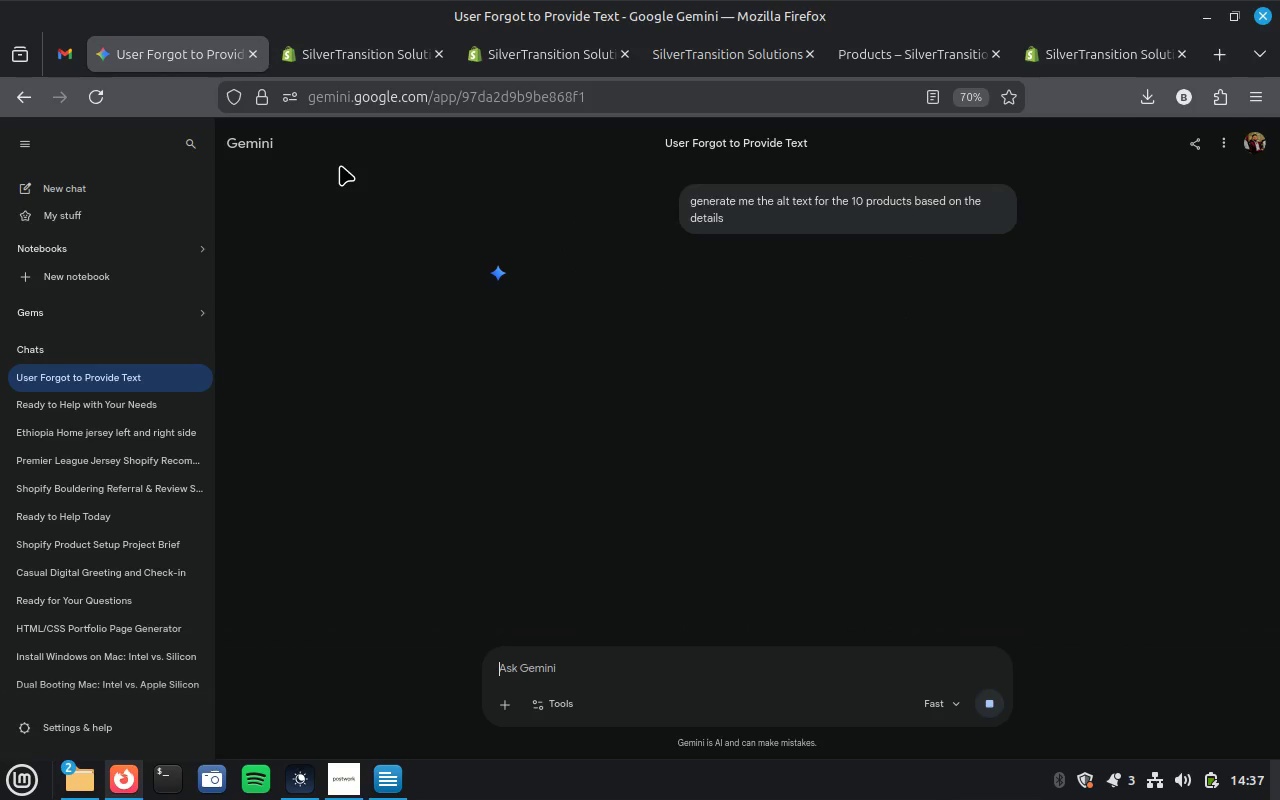 
wait(5.62)
 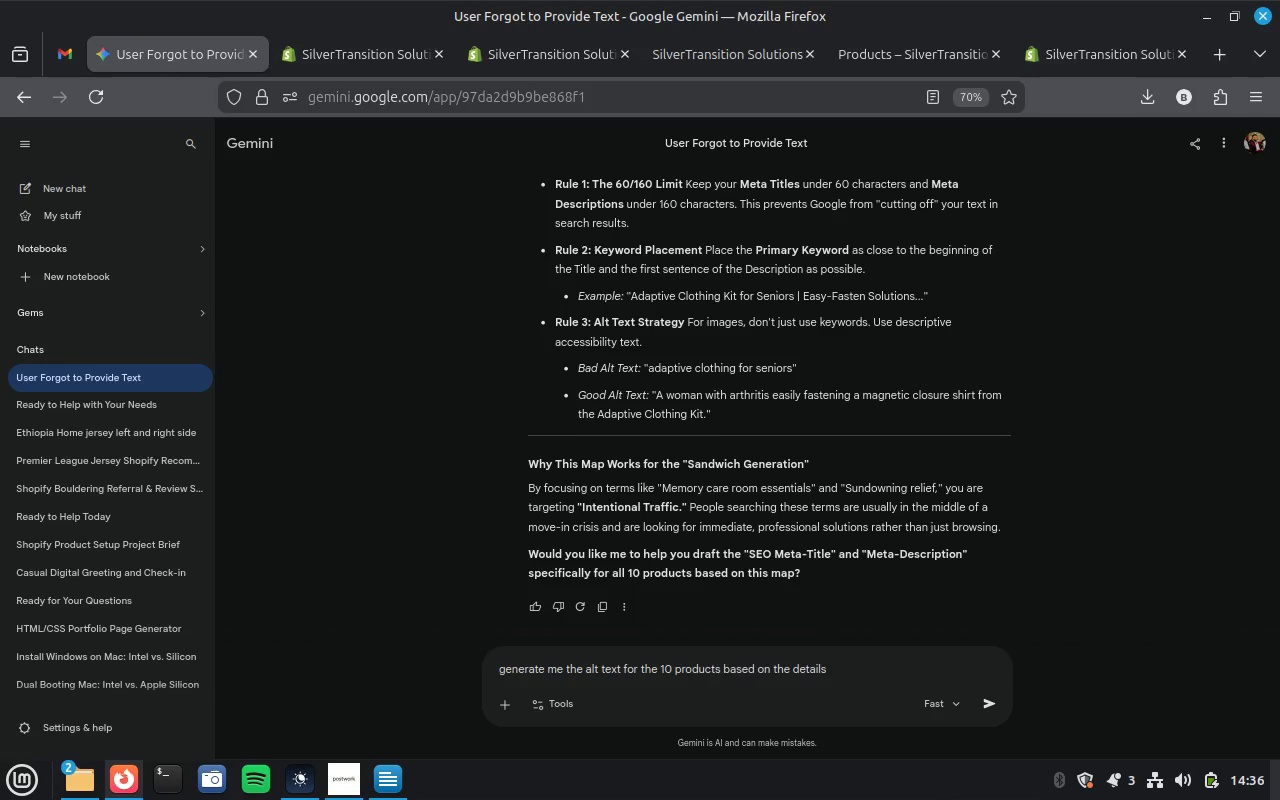 
left_click([532, 53])
 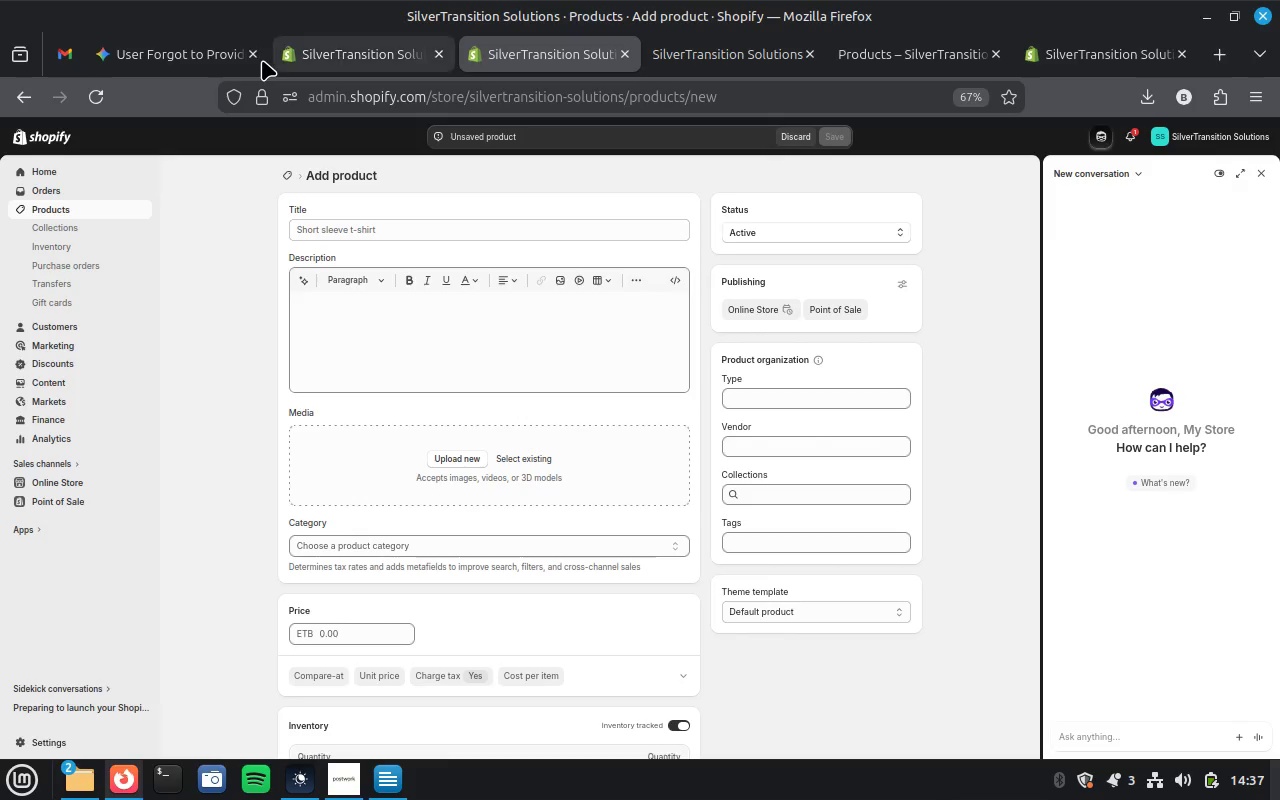 
left_click([201, 55])
 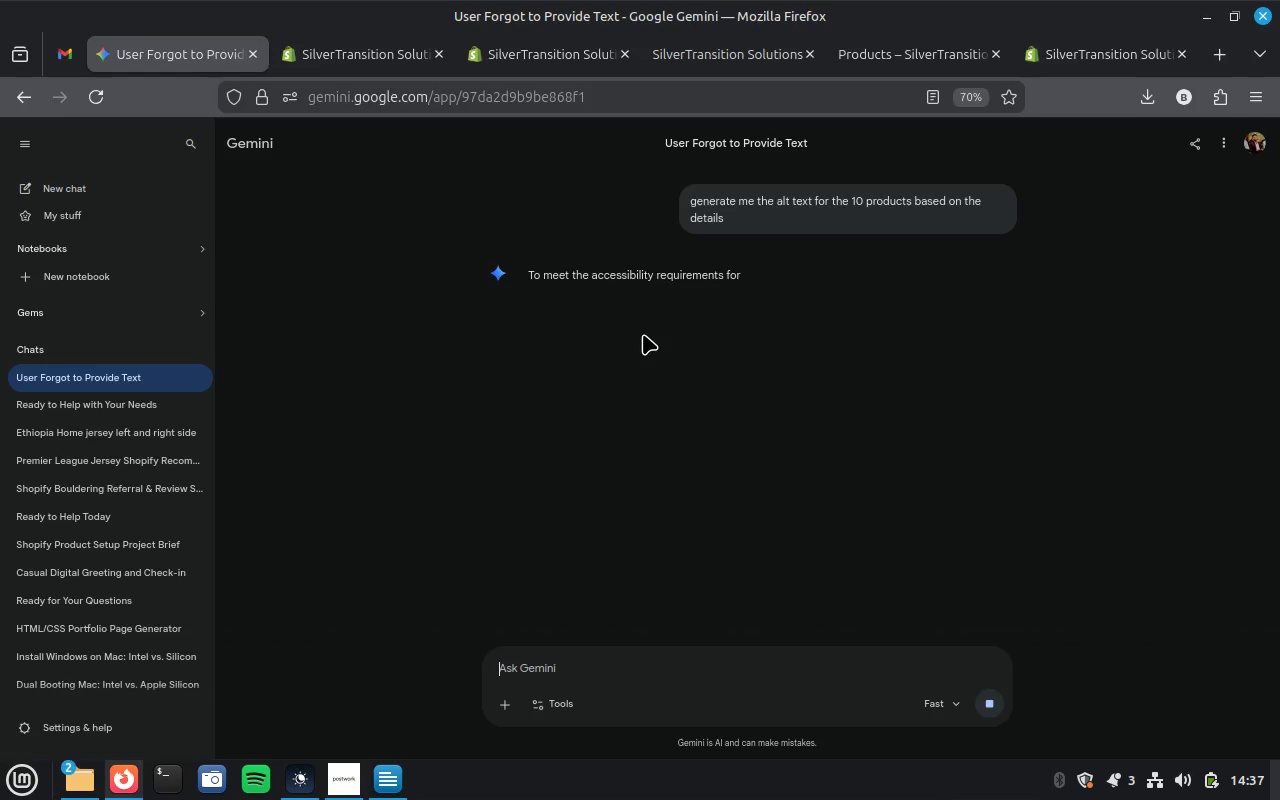 
scroll: coordinate [643, 334], scroll_direction: up, amount: 11.0
 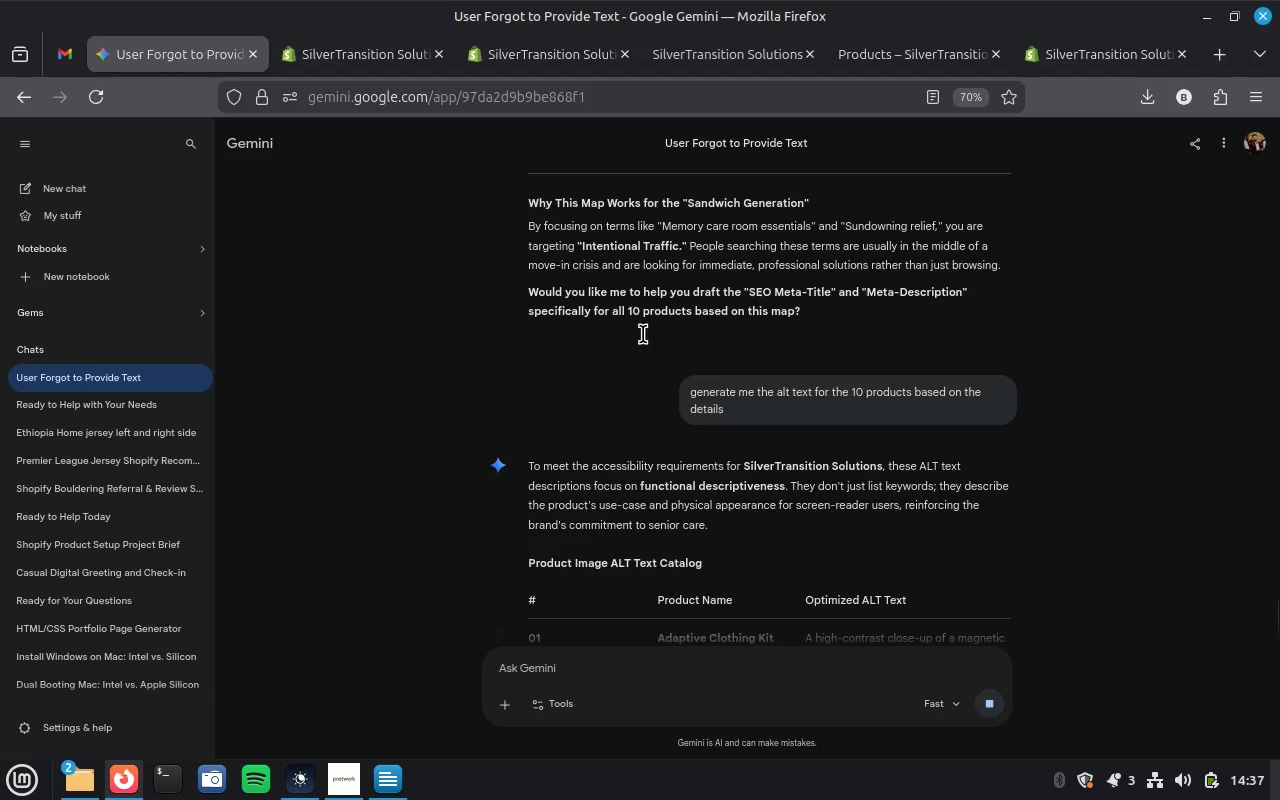 
scroll: coordinate [643, 334], scroll_direction: down, amount: 4.0
 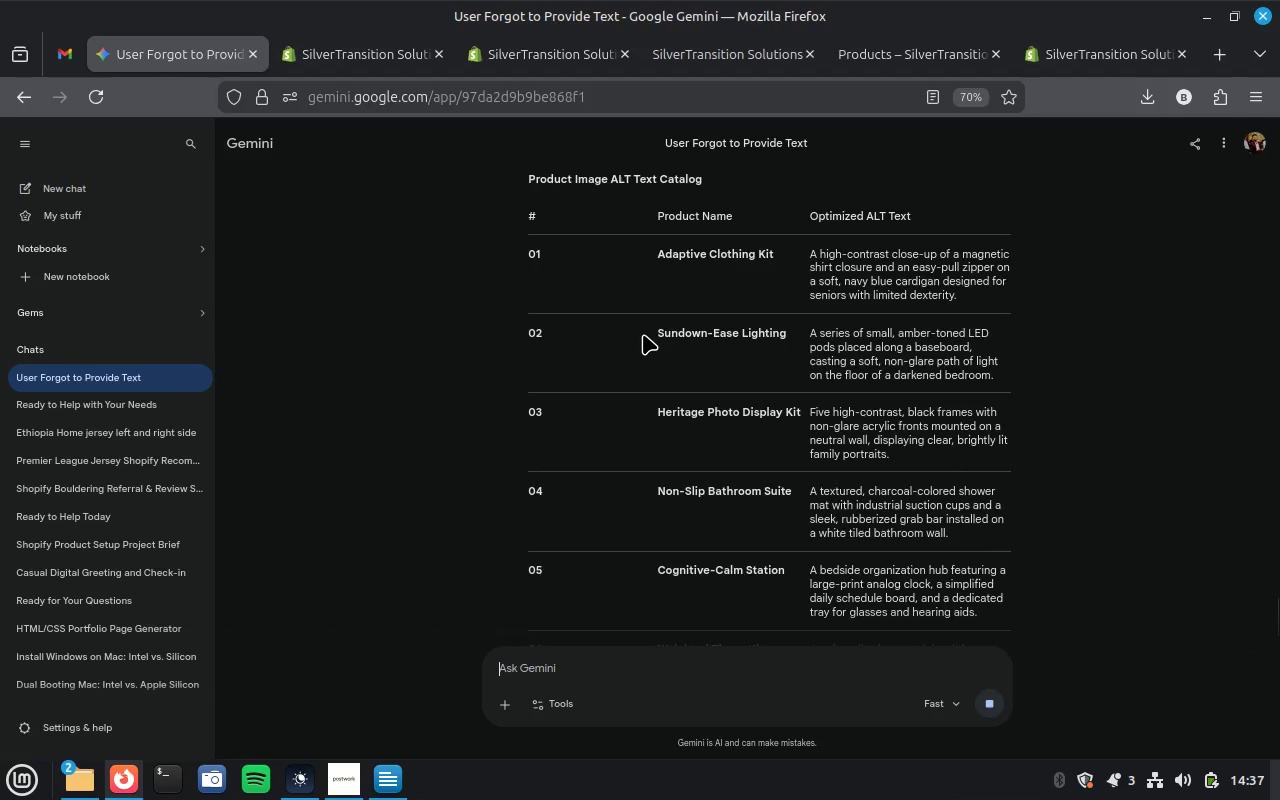 
scroll: coordinate [643, 334], scroll_direction: up, amount: 14.0
 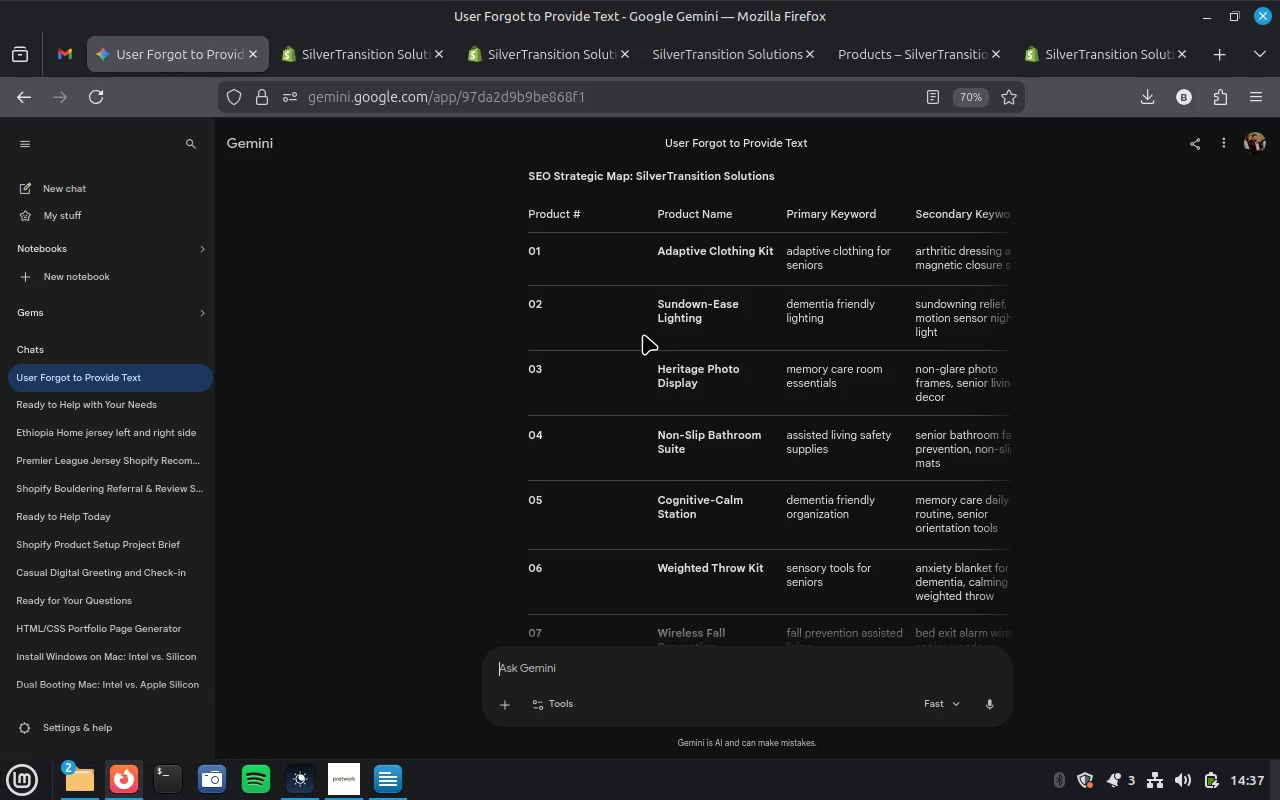 
wait(10.75)
 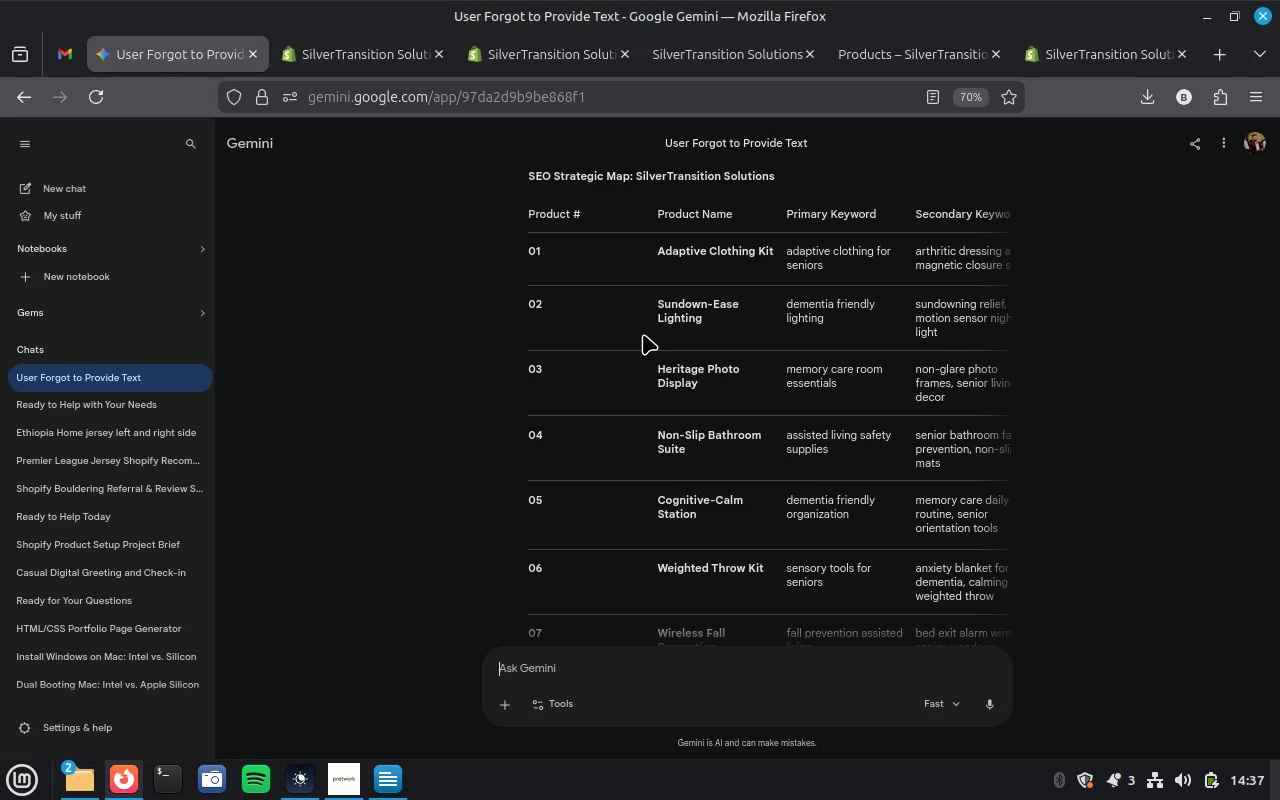 
scroll: coordinate [643, 334], scroll_direction: down, amount: 3.0
 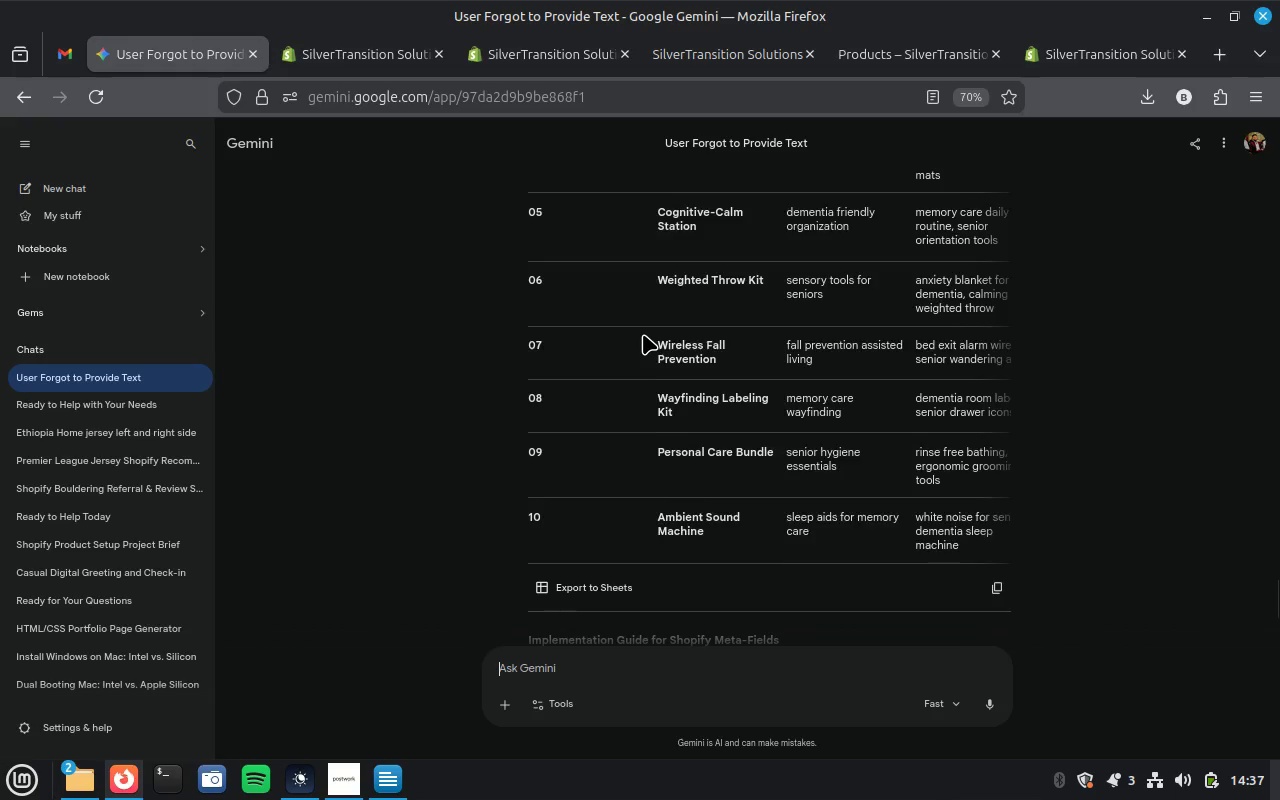 
scroll: coordinate [643, 334], scroll_direction: up, amount: 32.0
 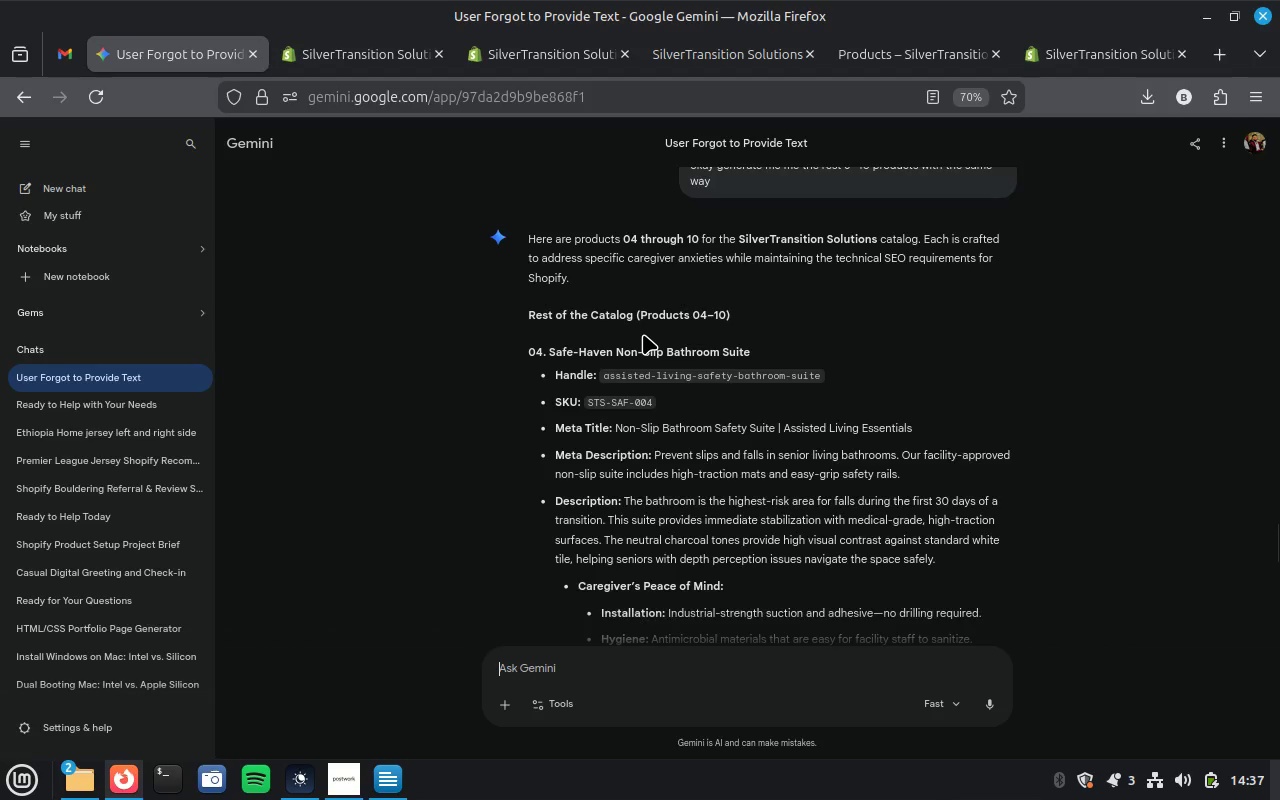 
scroll: coordinate [643, 334], scroll_direction: down, amount: 4.0
 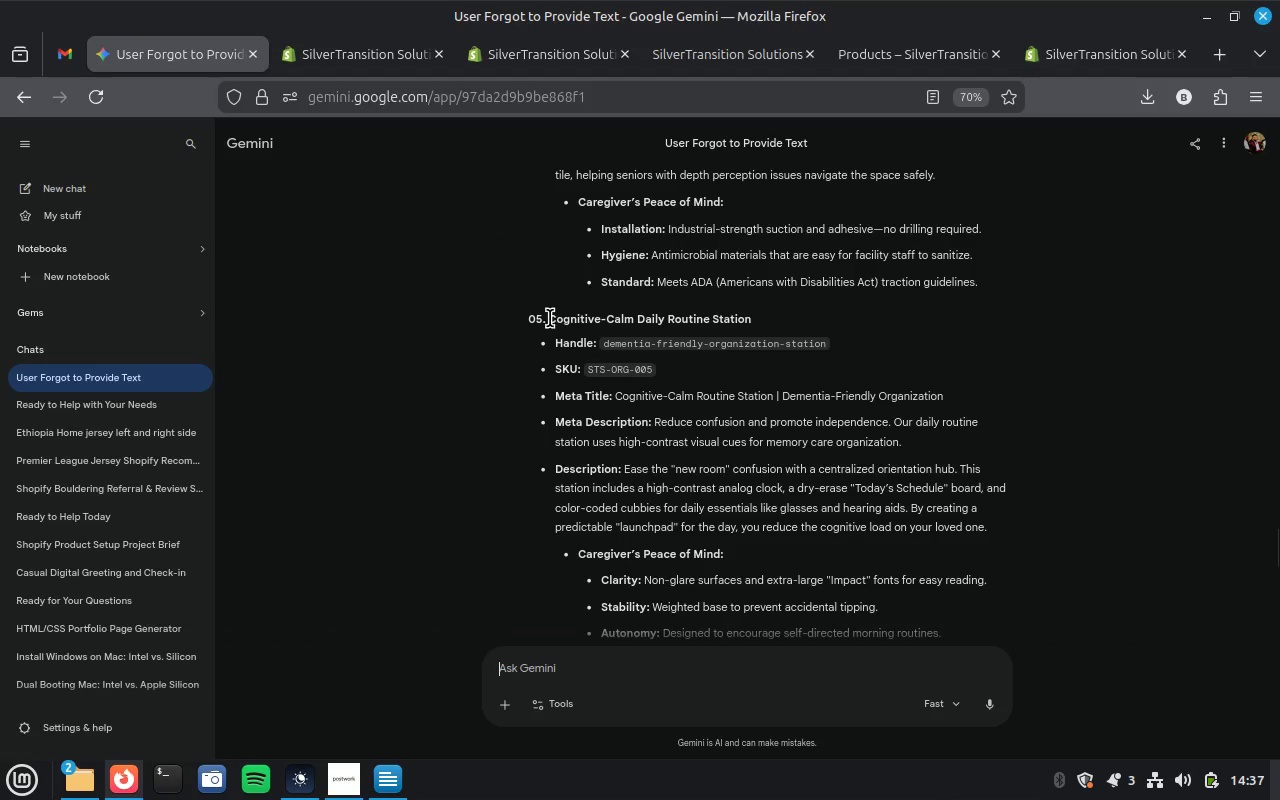 
left_click_drag(start_coordinate=[550, 318], to_coordinate=[967, 534])
 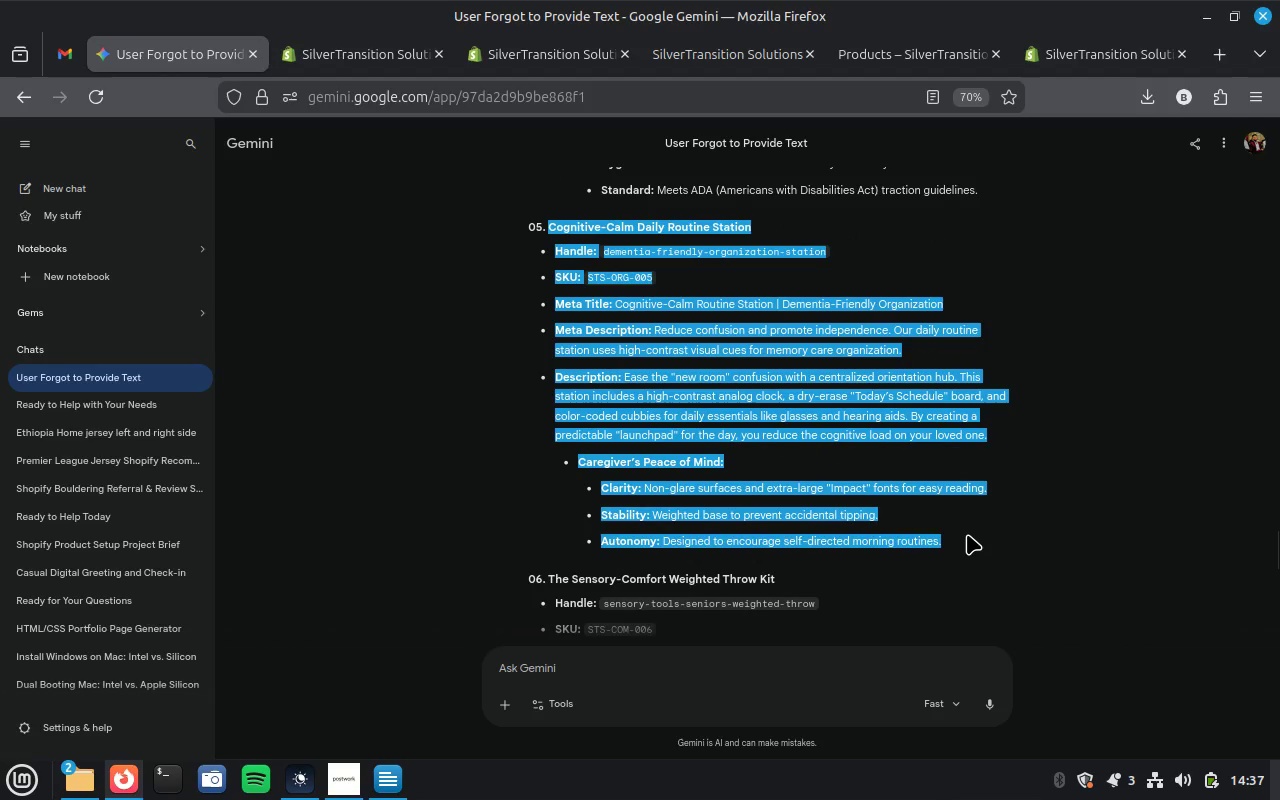 
key(Control+C)
 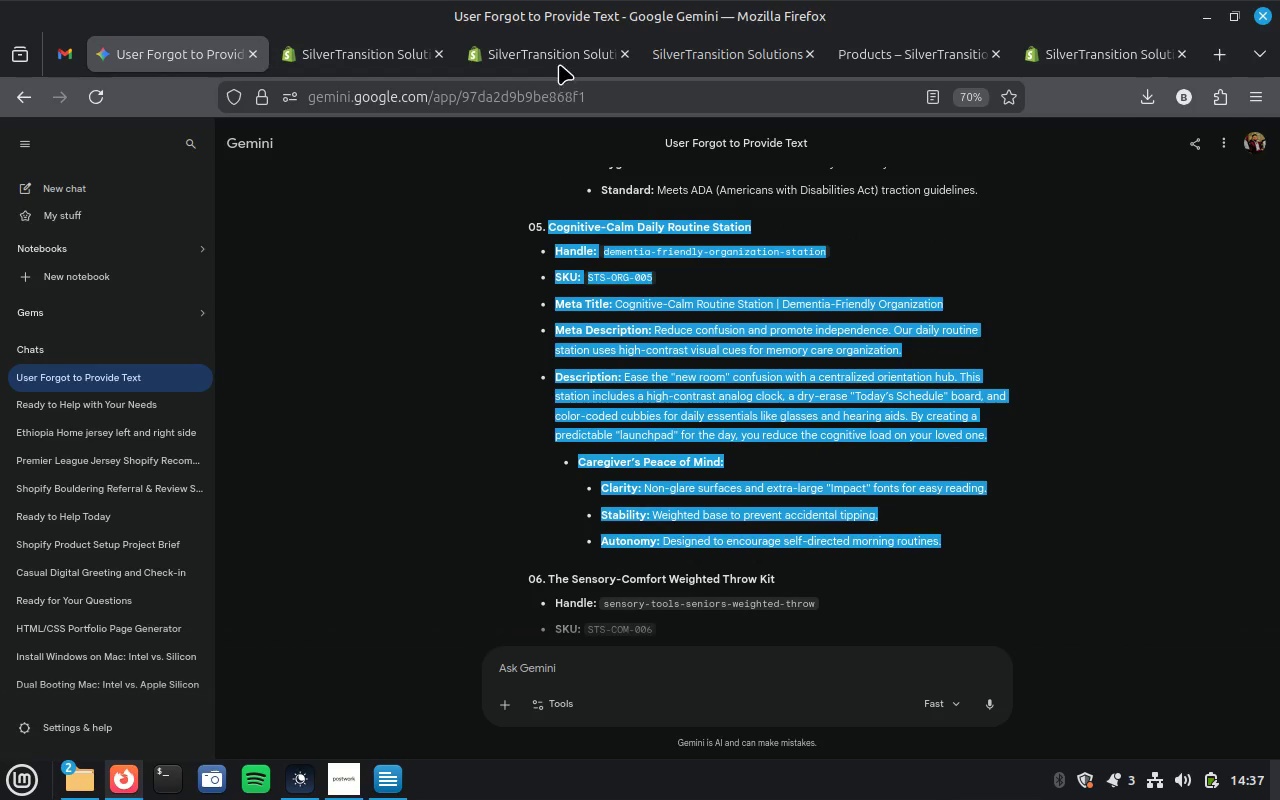 
left_click([559, 60])
 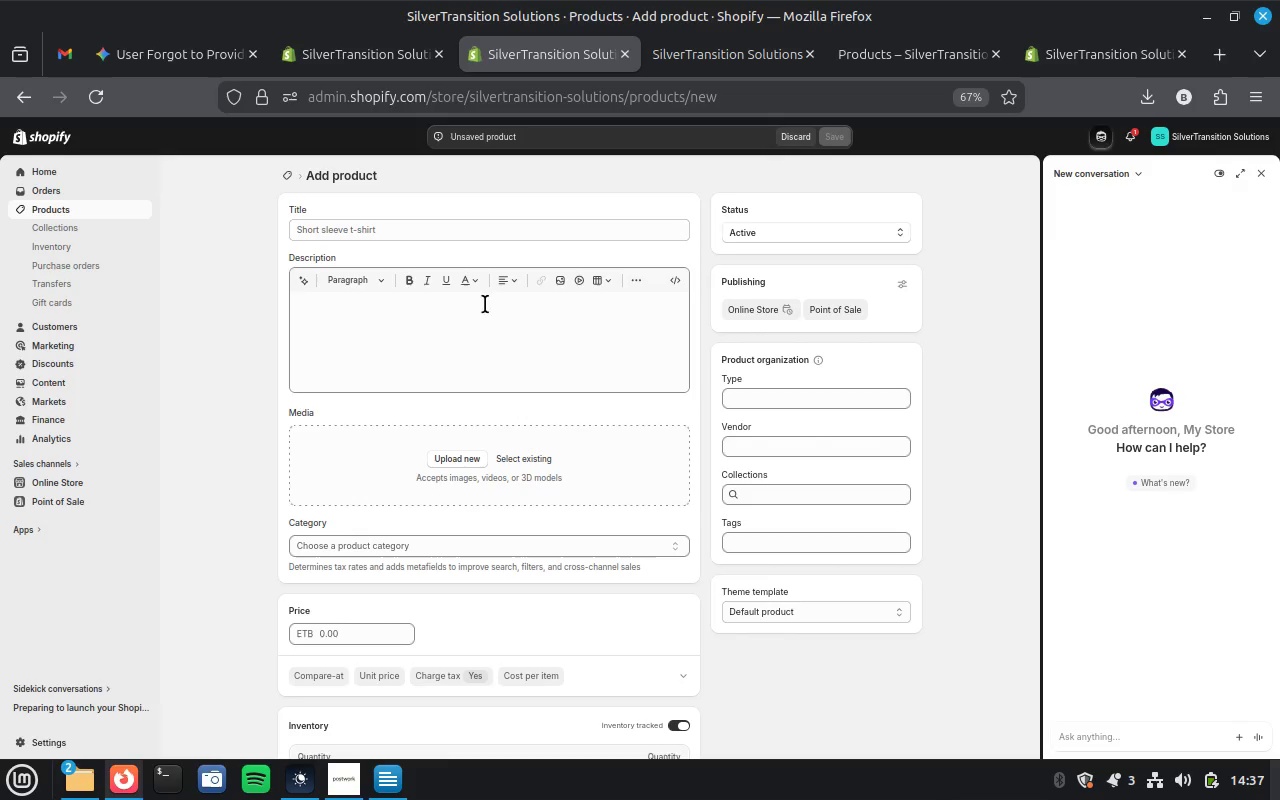 
left_click([471, 326])
 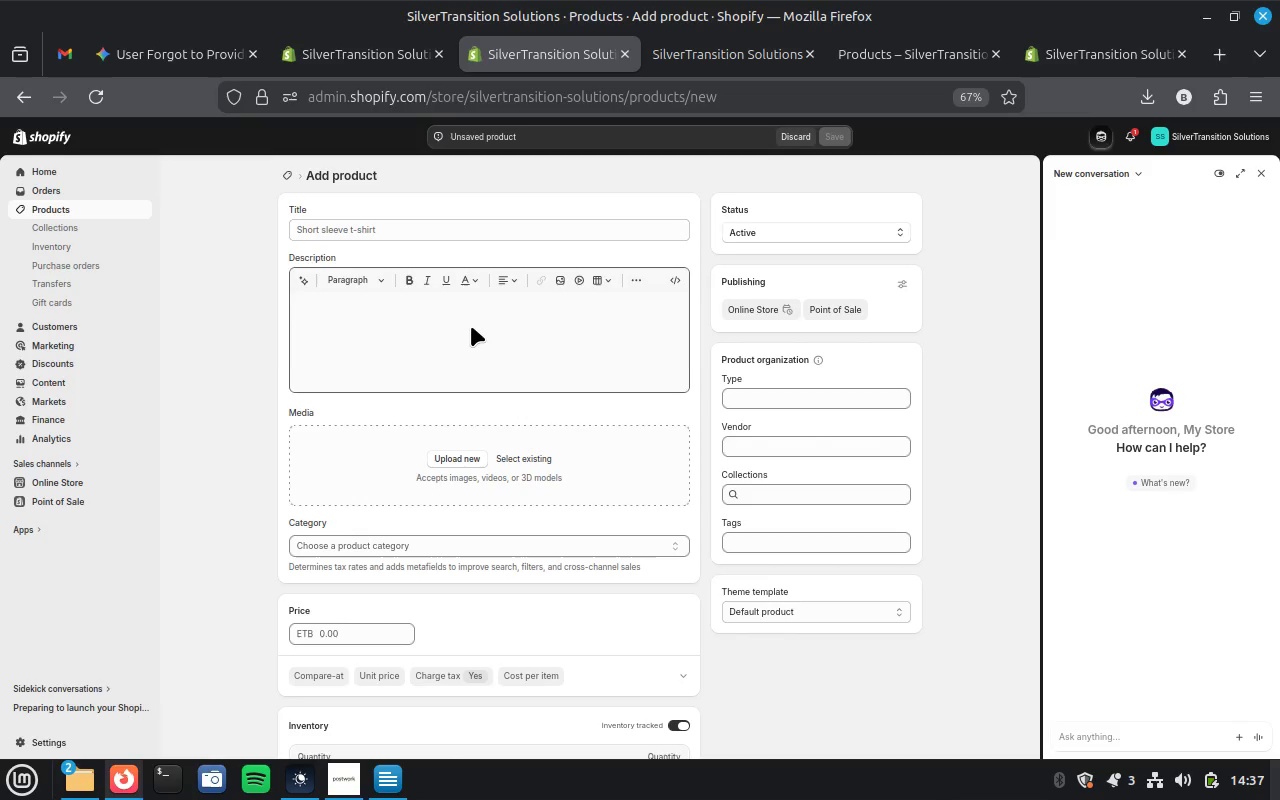 
key(Control+V)
 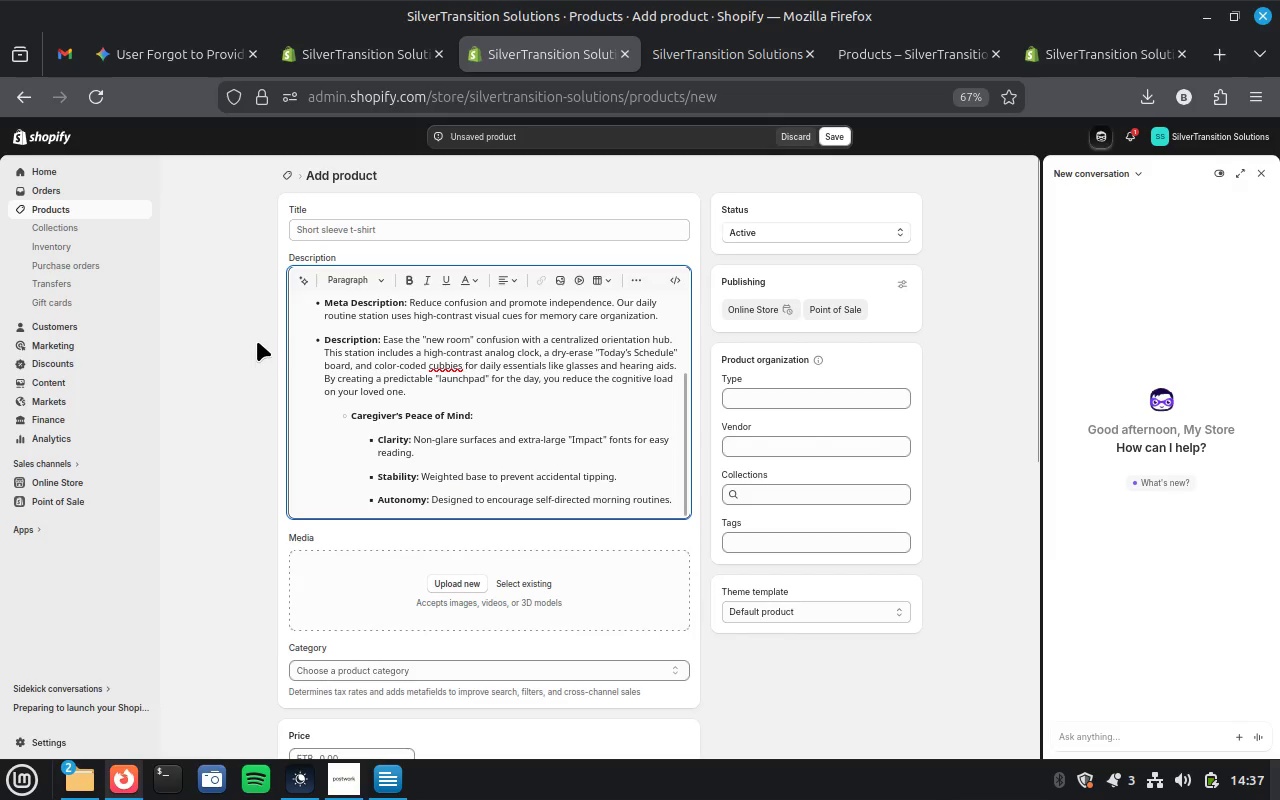 
scroll: coordinate [418, 334], scroll_direction: up, amount: 12.0
 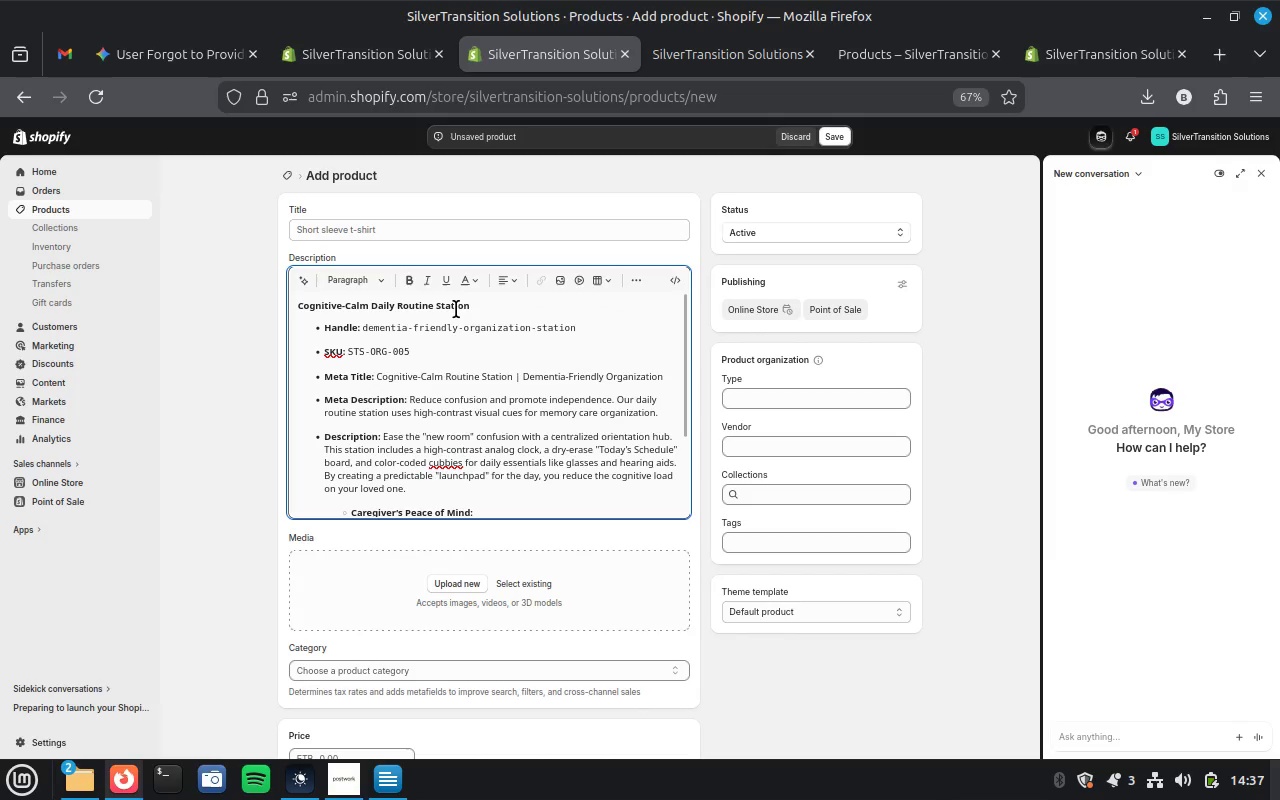 
left_click([456, 309])
 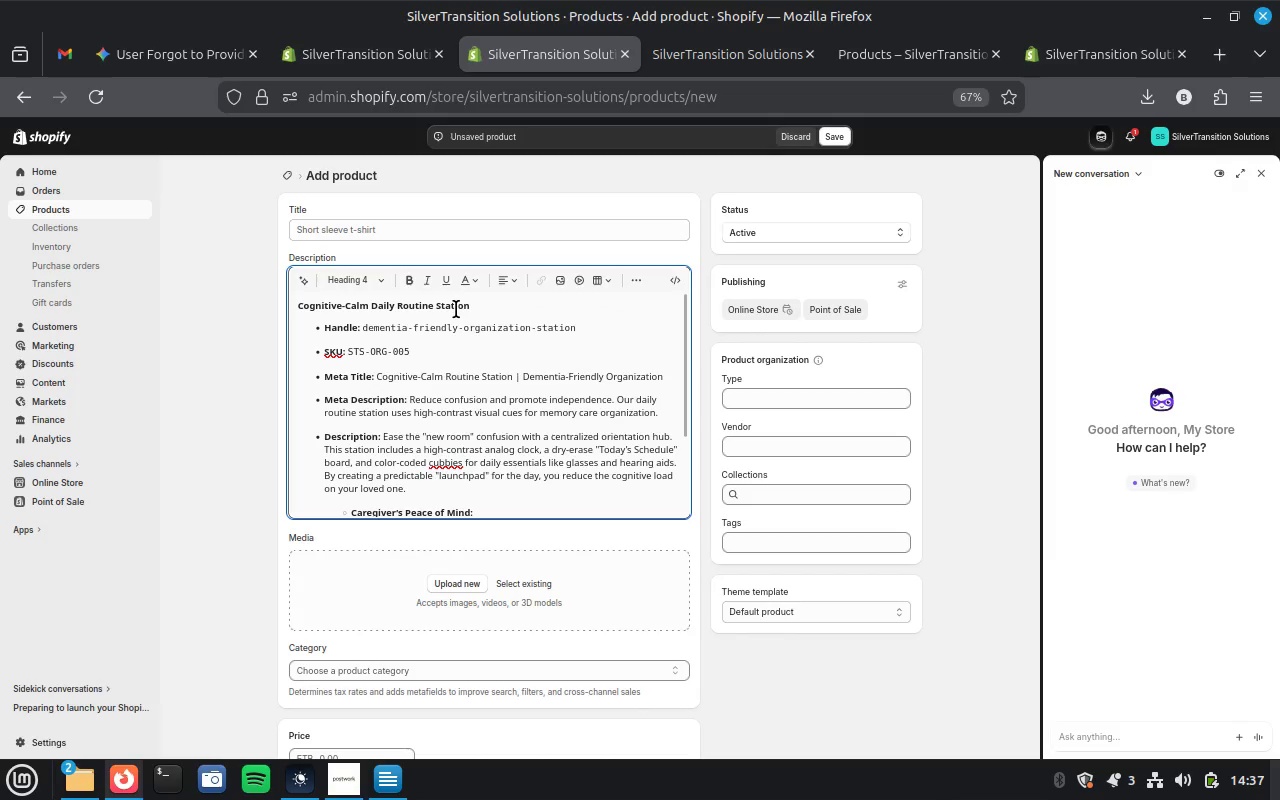 
key(Control+ControlLeft)
 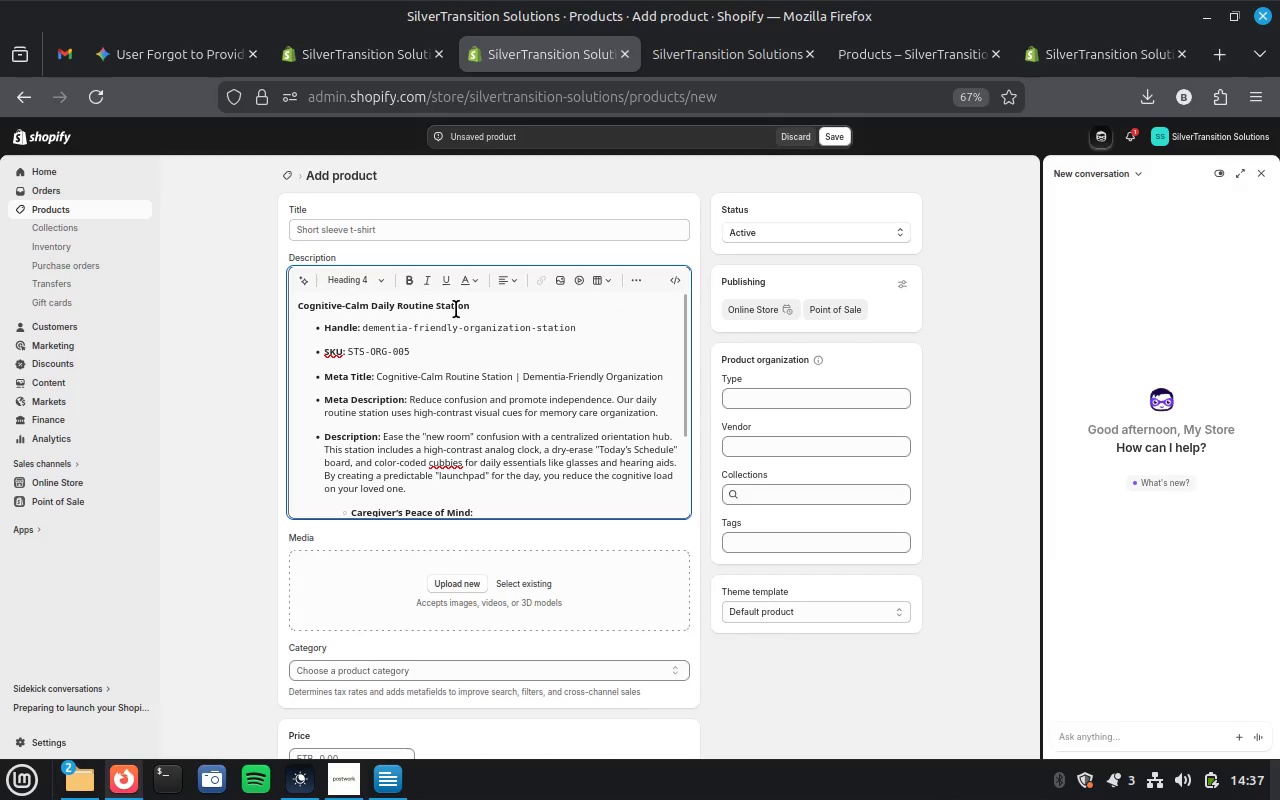 
double_click([456, 309])
 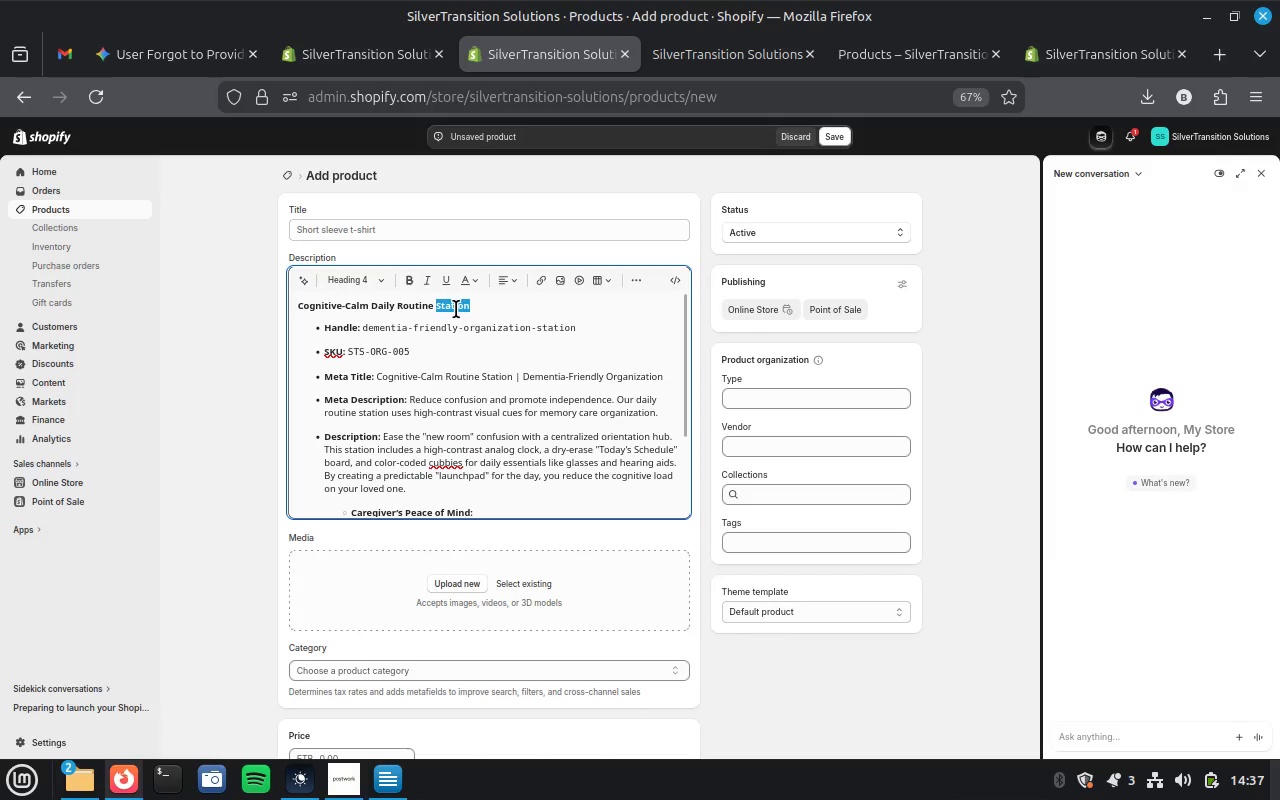 
left_click([456, 309])
 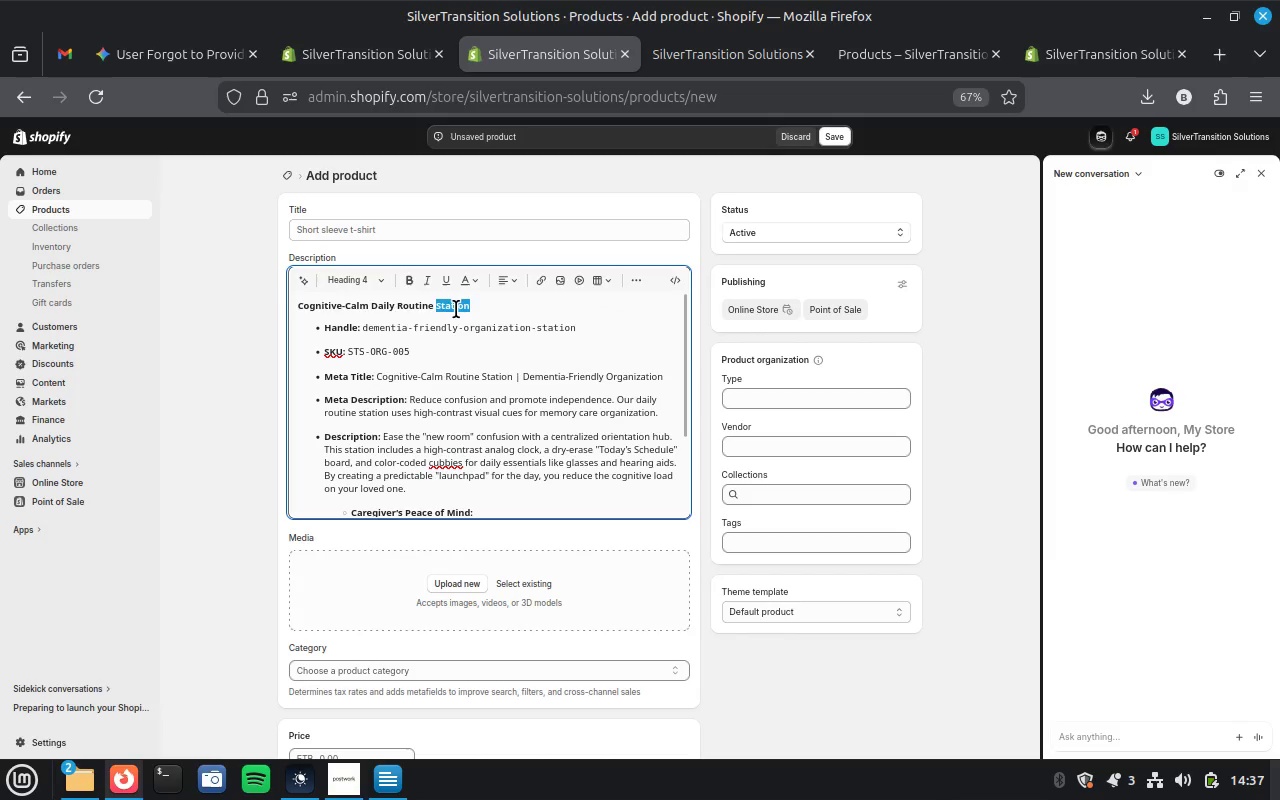 
double_click([456, 309])
 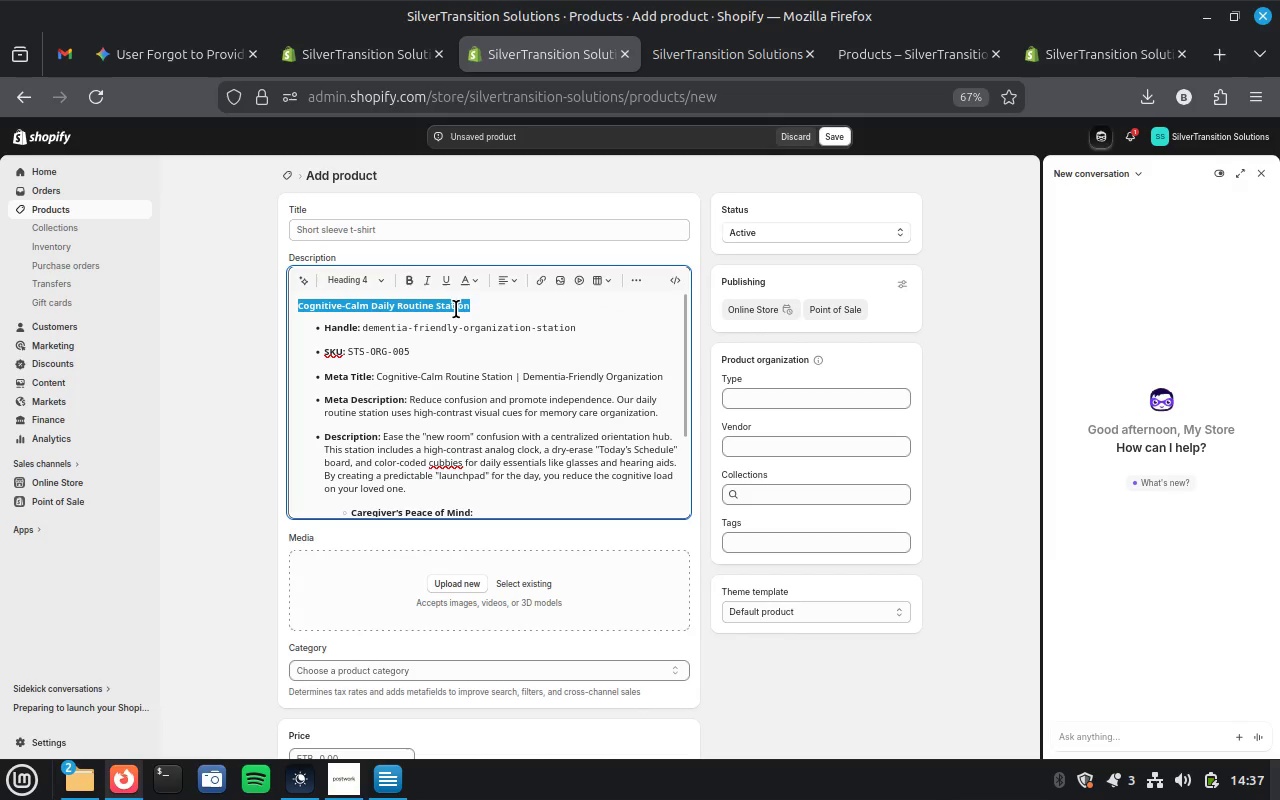 
key(Control+X)
 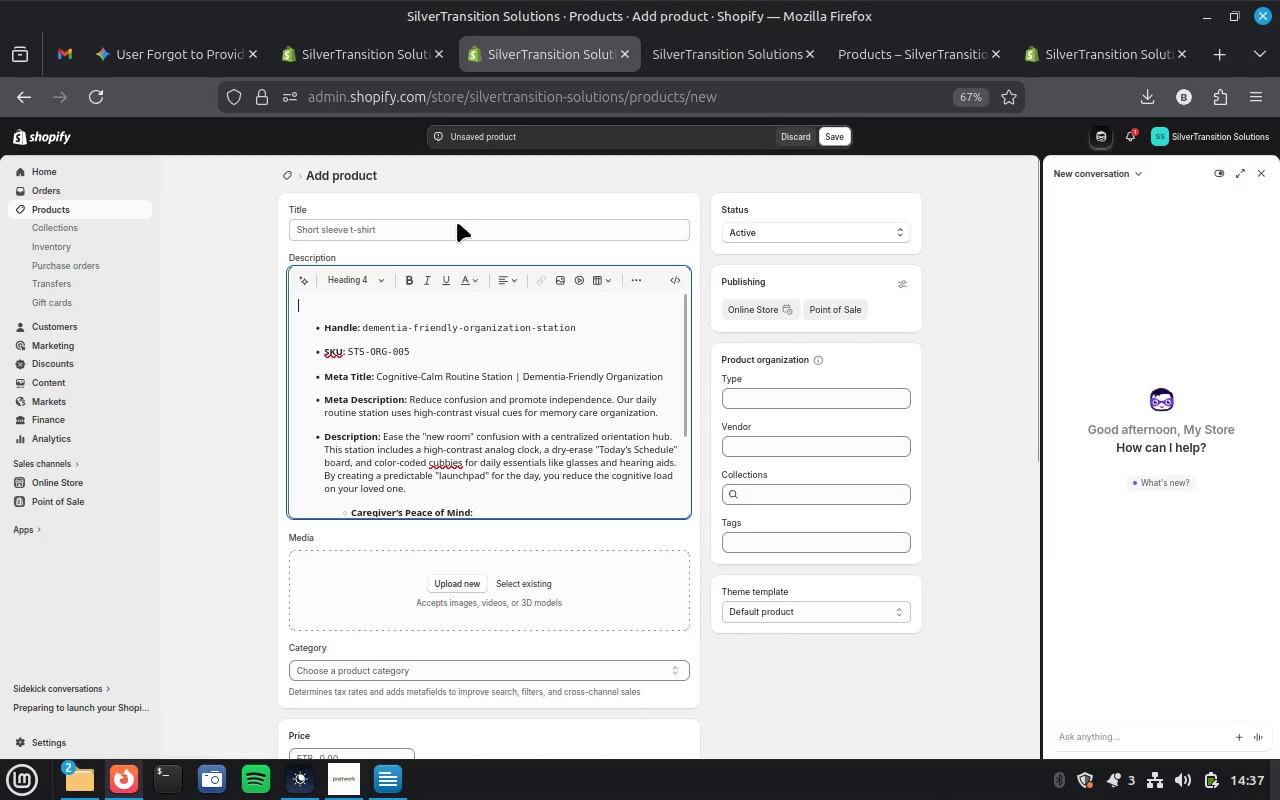 
left_click([457, 222])
 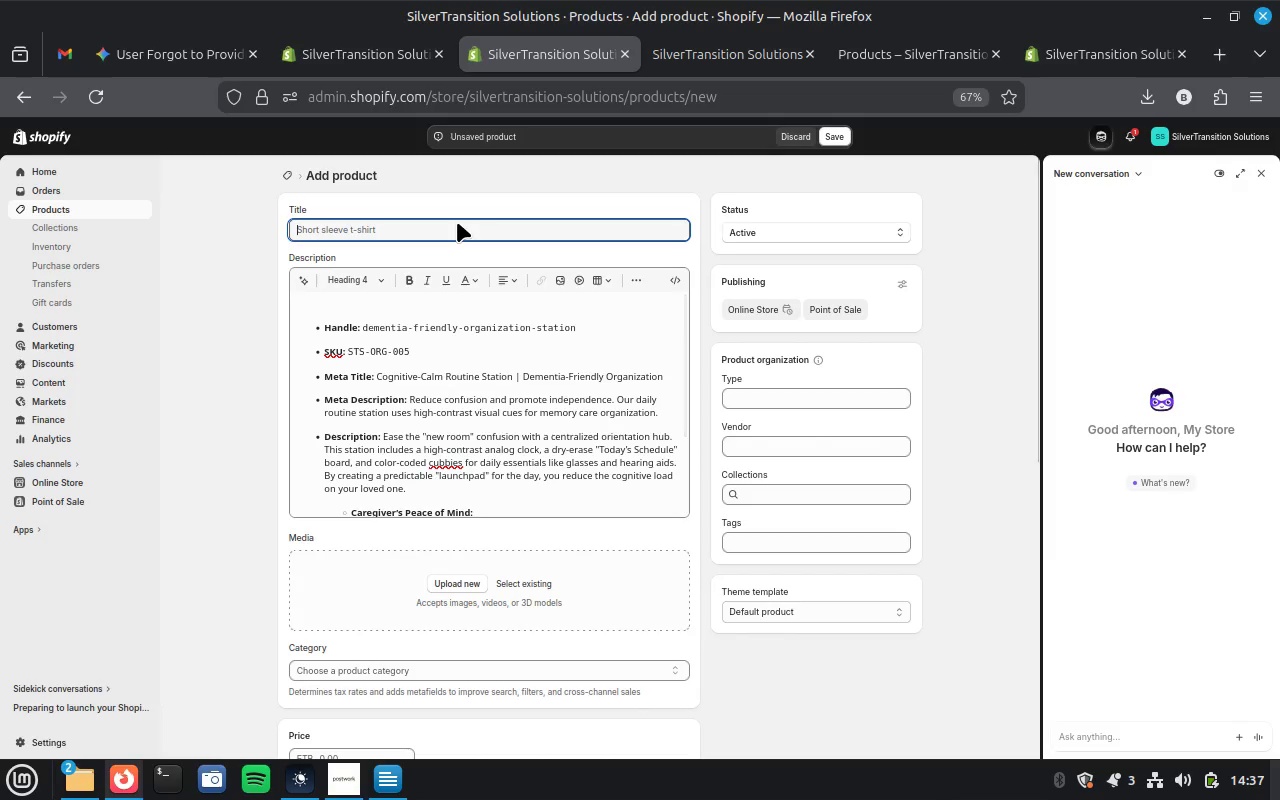 
key(Control+V)
 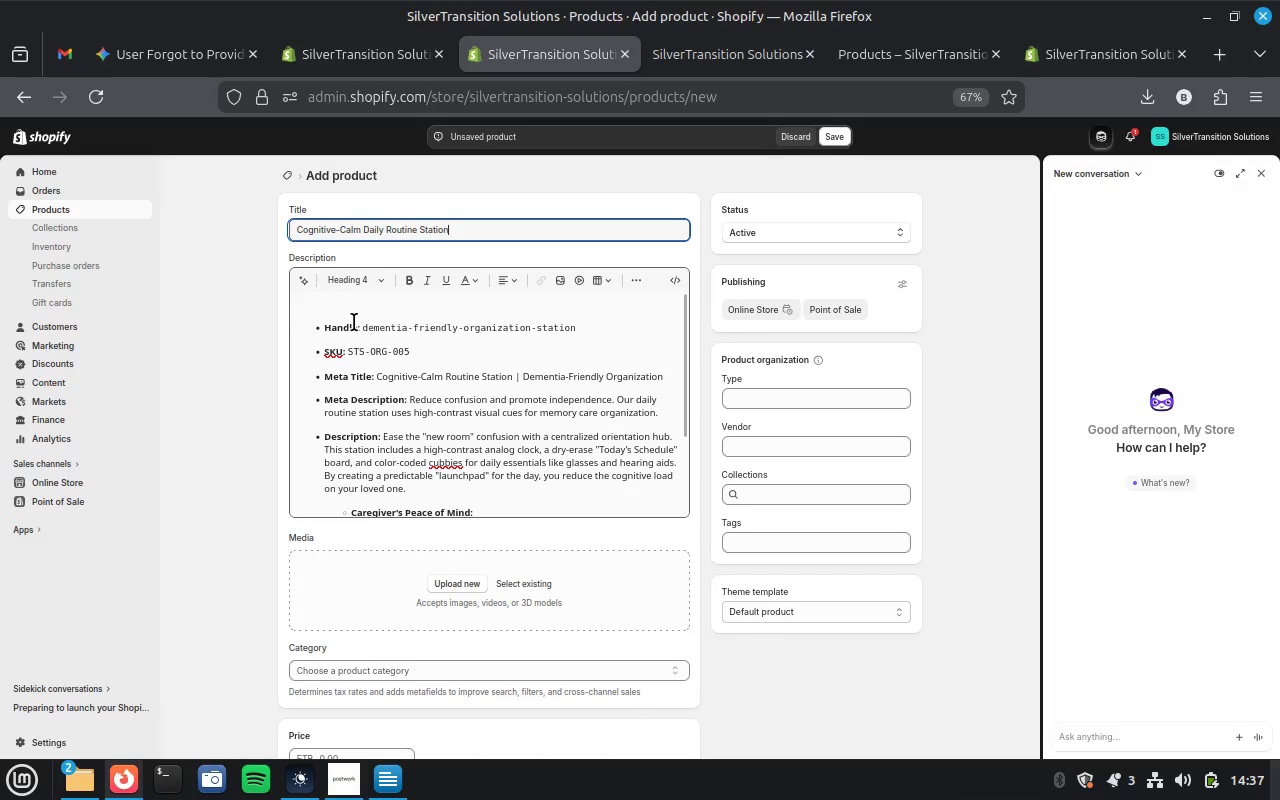 
left_click_drag(start_coordinate=[320, 323], to_coordinate=[417, 342])
 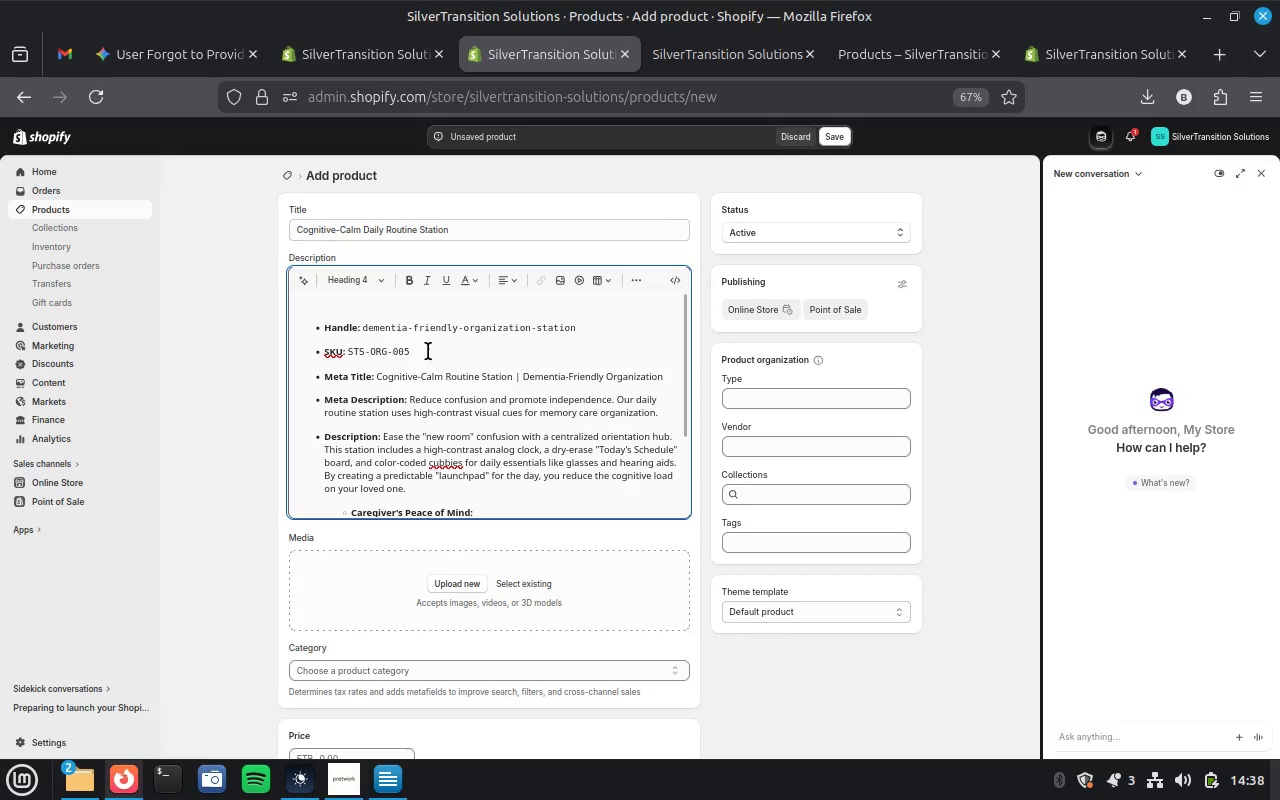 
left_click_drag(start_coordinate=[428, 351], to_coordinate=[346, 350])
 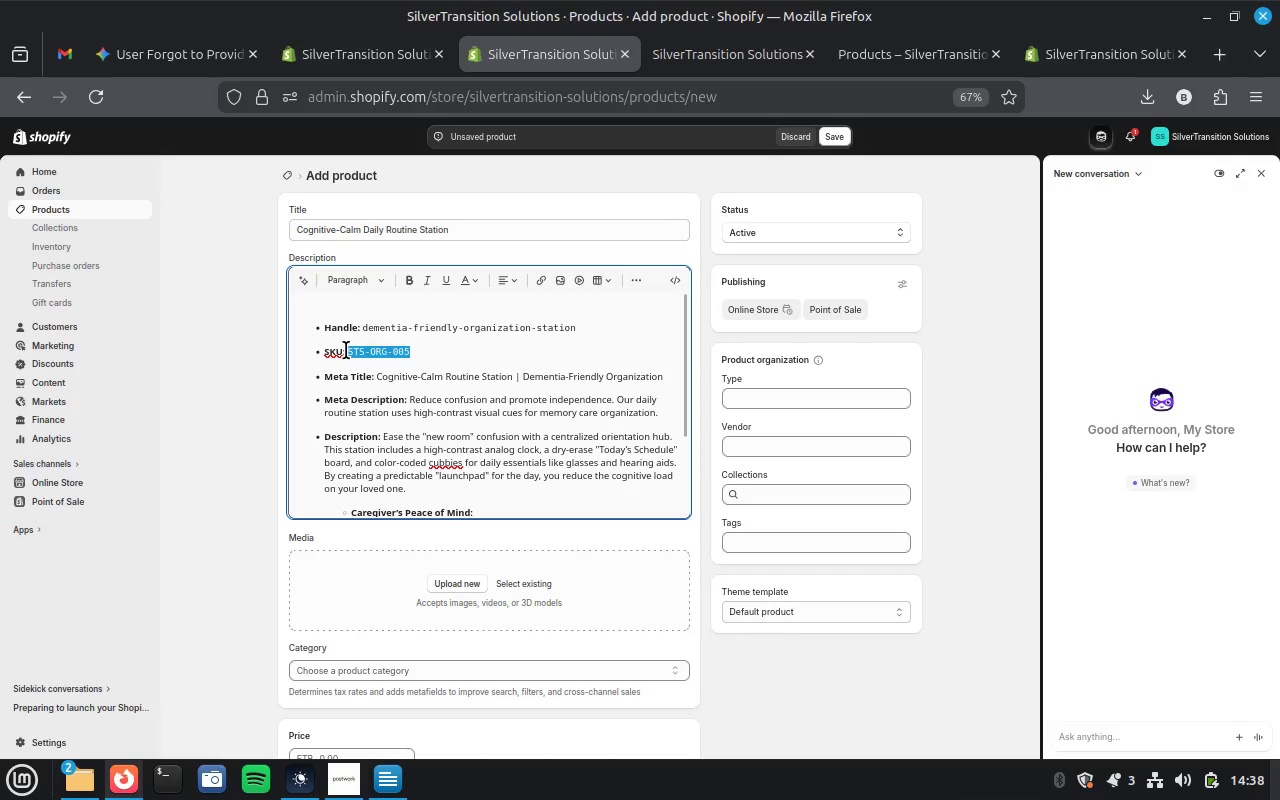 
key(Control+X)
 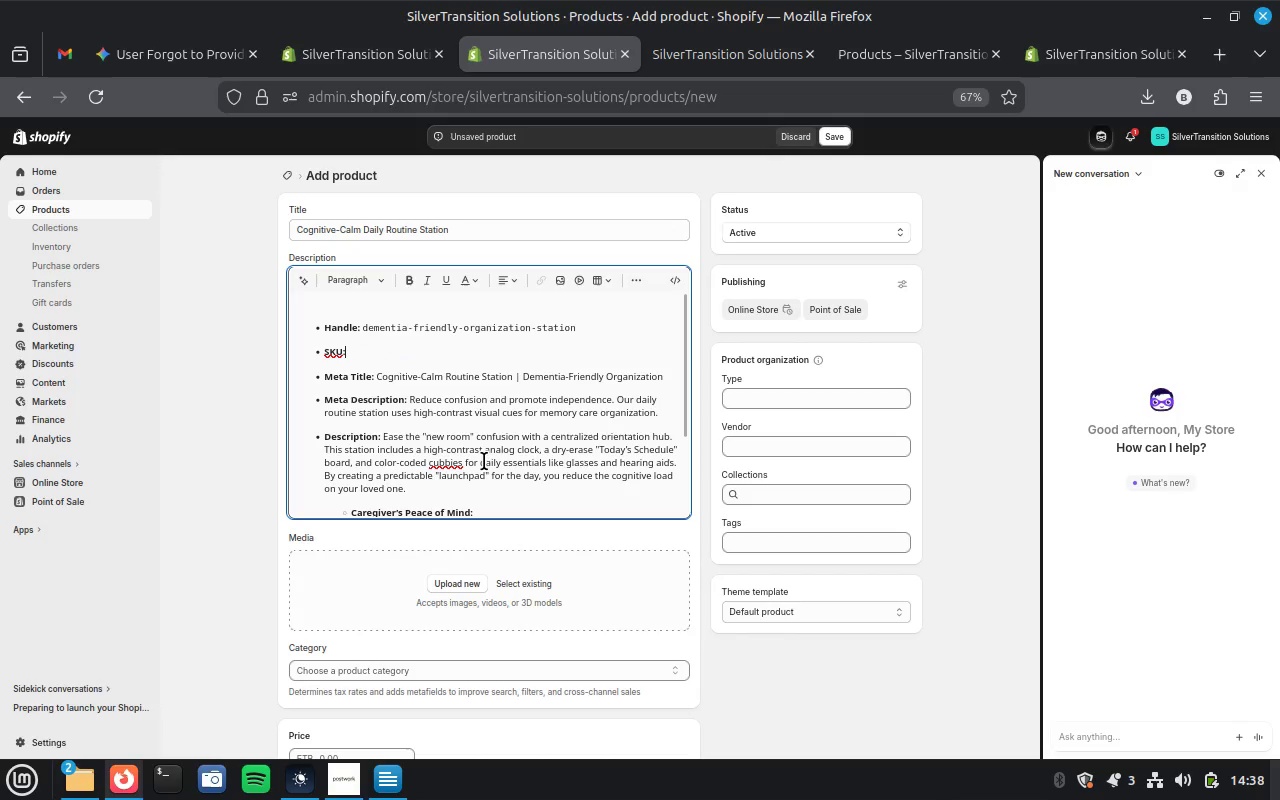 
scroll: coordinate [474, 577], scroll_direction: down, amount: 10.0
 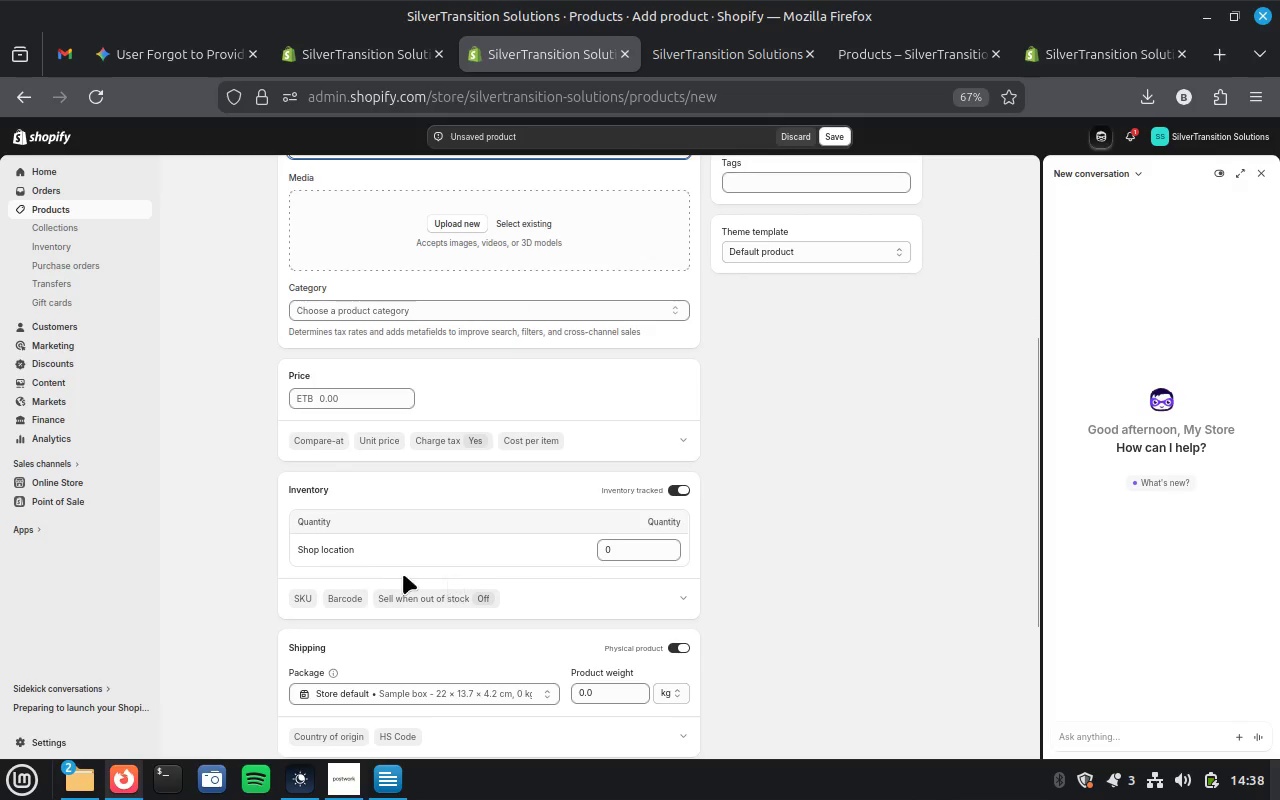 
left_click([301, 595])
 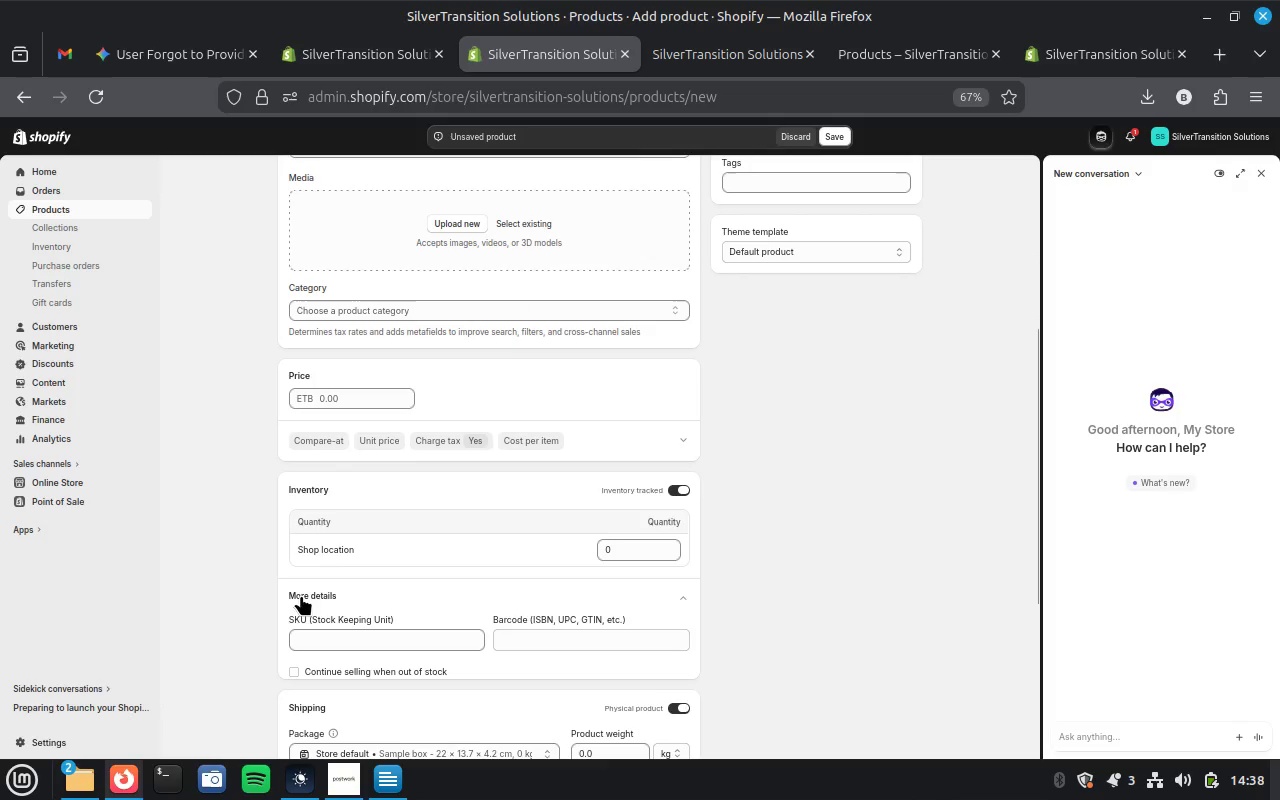 
key(Control+V)
 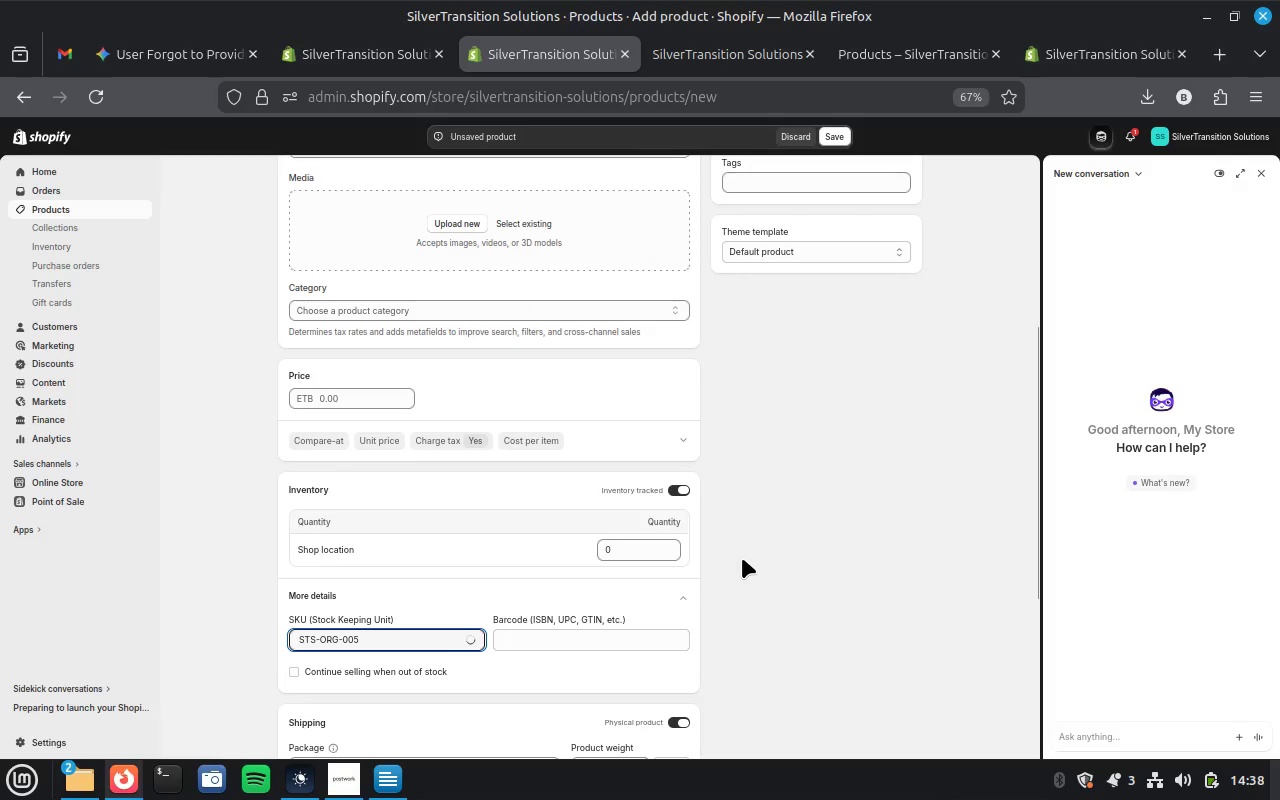 
scroll: coordinate [427, 385], scroll_direction: up, amount: 15.0
 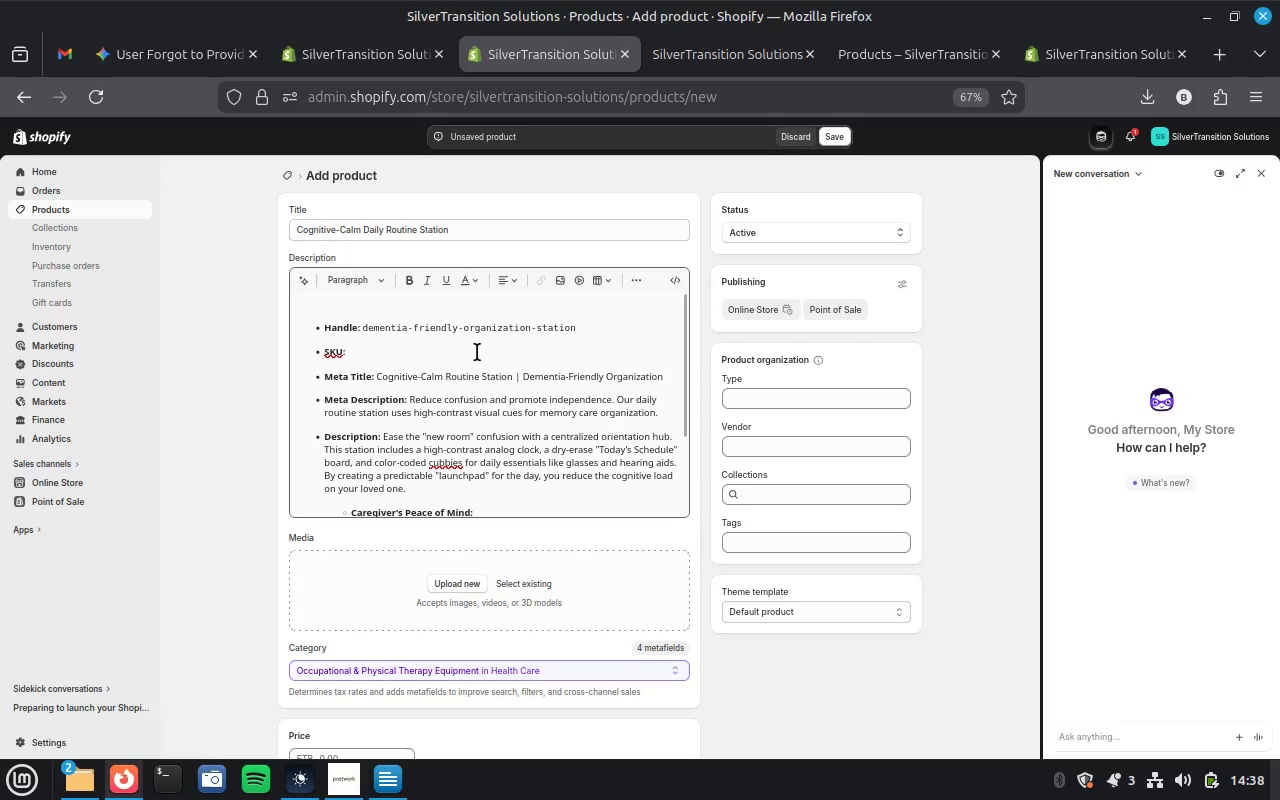 
wait(11.64)
 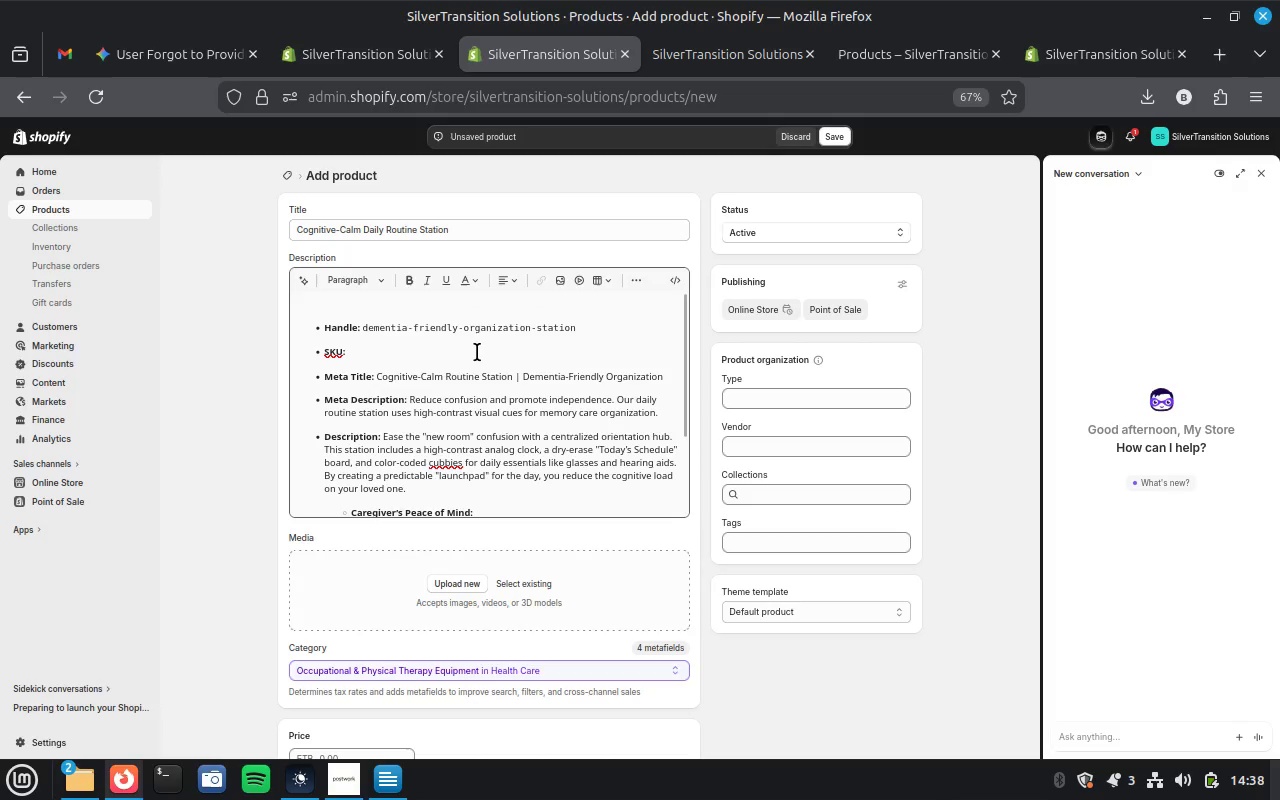 
left_click_drag(start_coordinate=[372, 364], to_coordinate=[308, 351])
 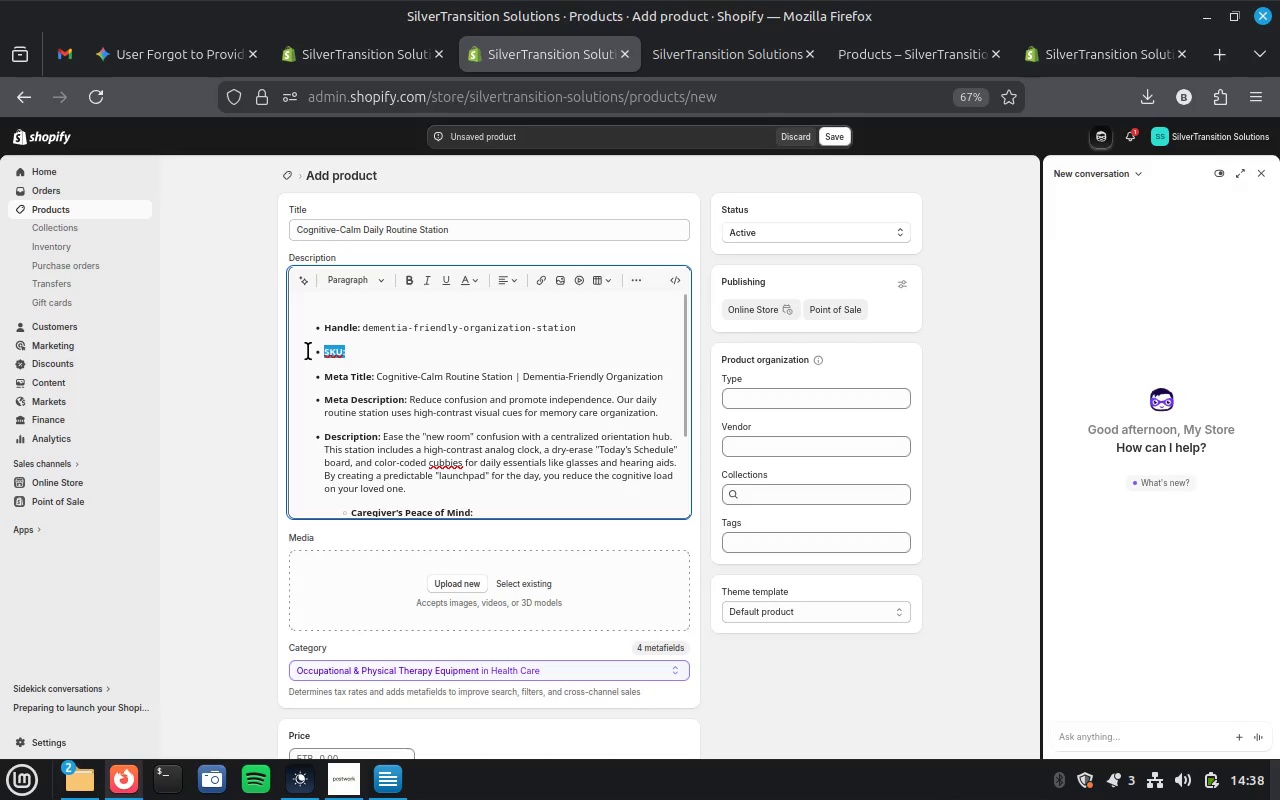 
key(Backspace)
 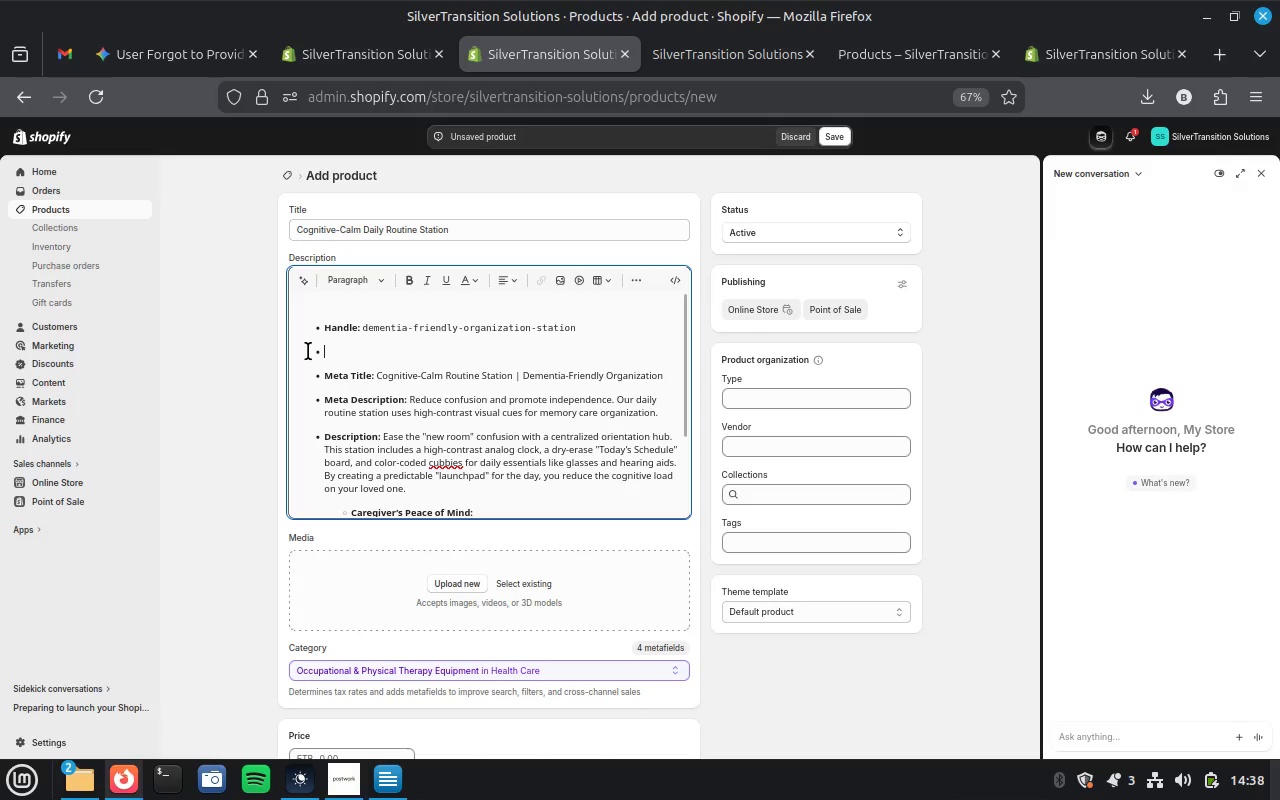 
key(Backspace)
 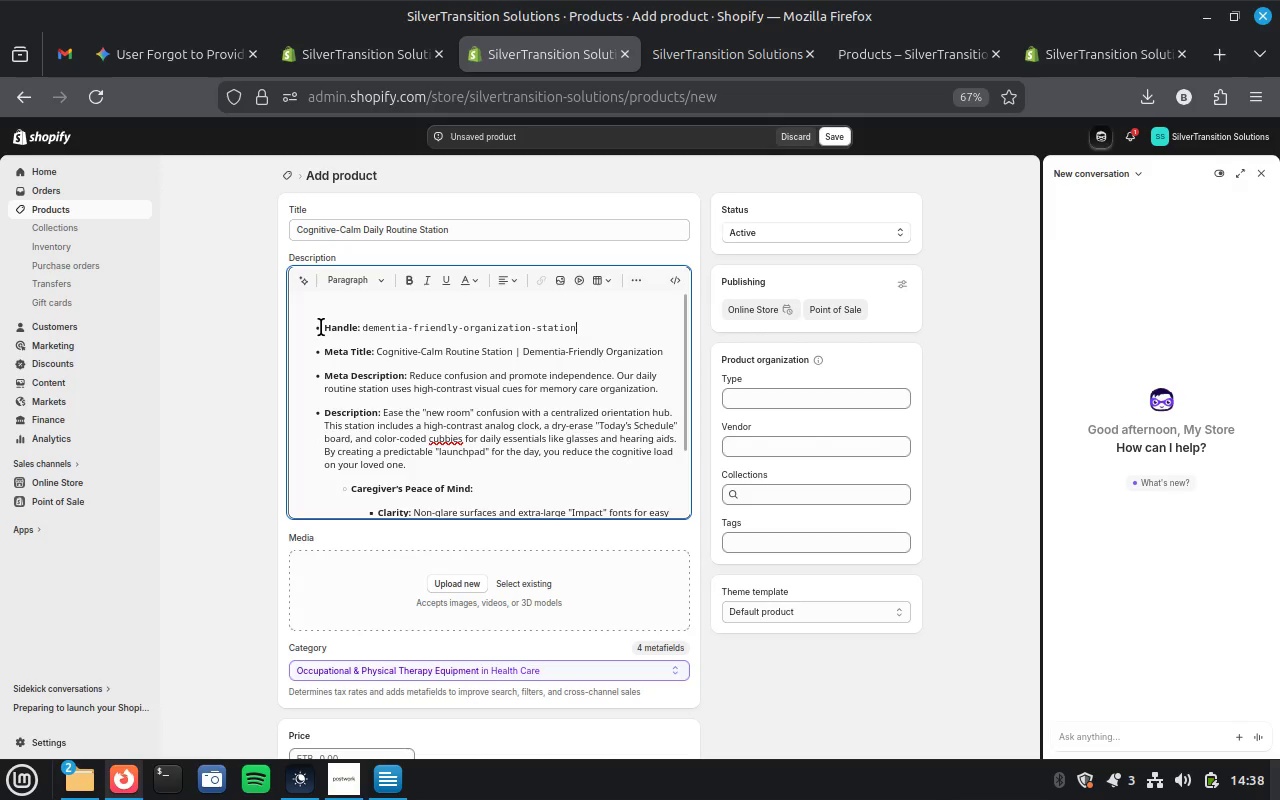 
left_click_drag(start_coordinate=[321, 327], to_coordinate=[663, 393])
 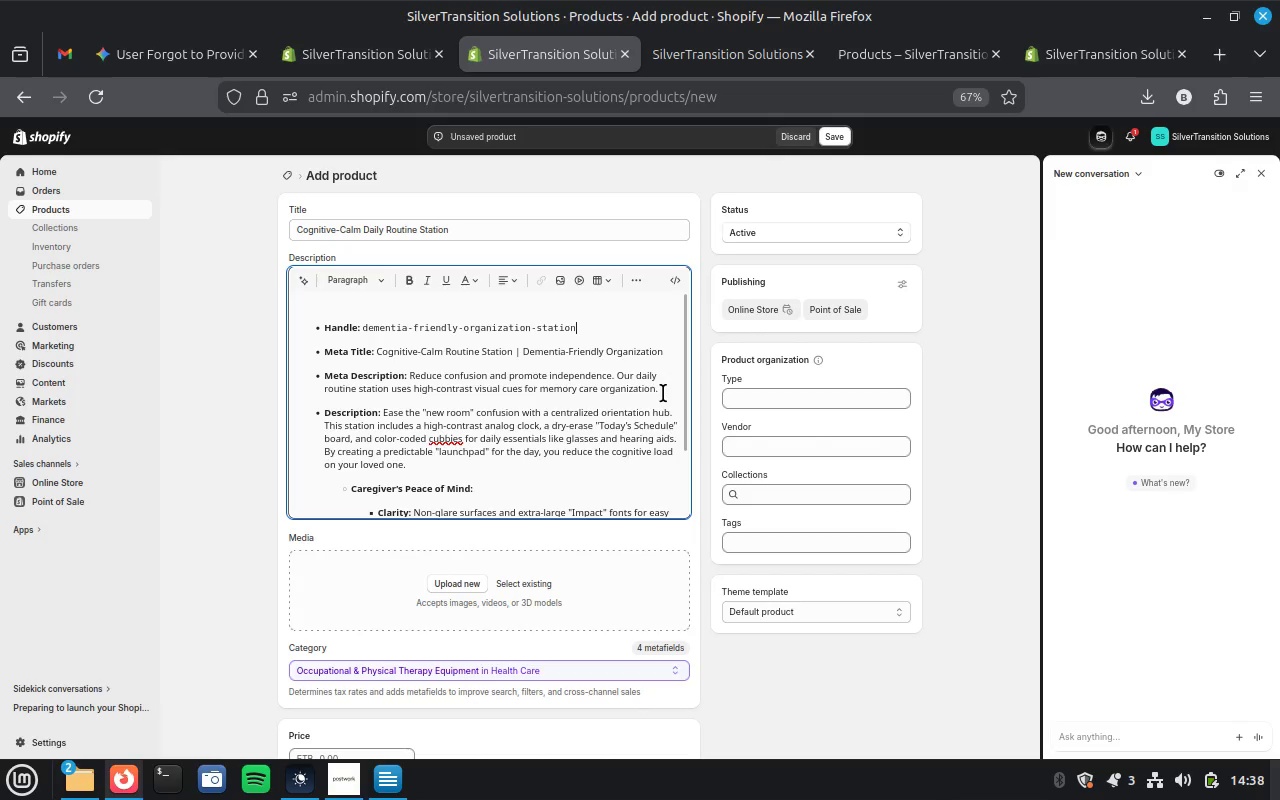 
left_click_drag(start_coordinate=[663, 393], to_coordinate=[318, 330])
 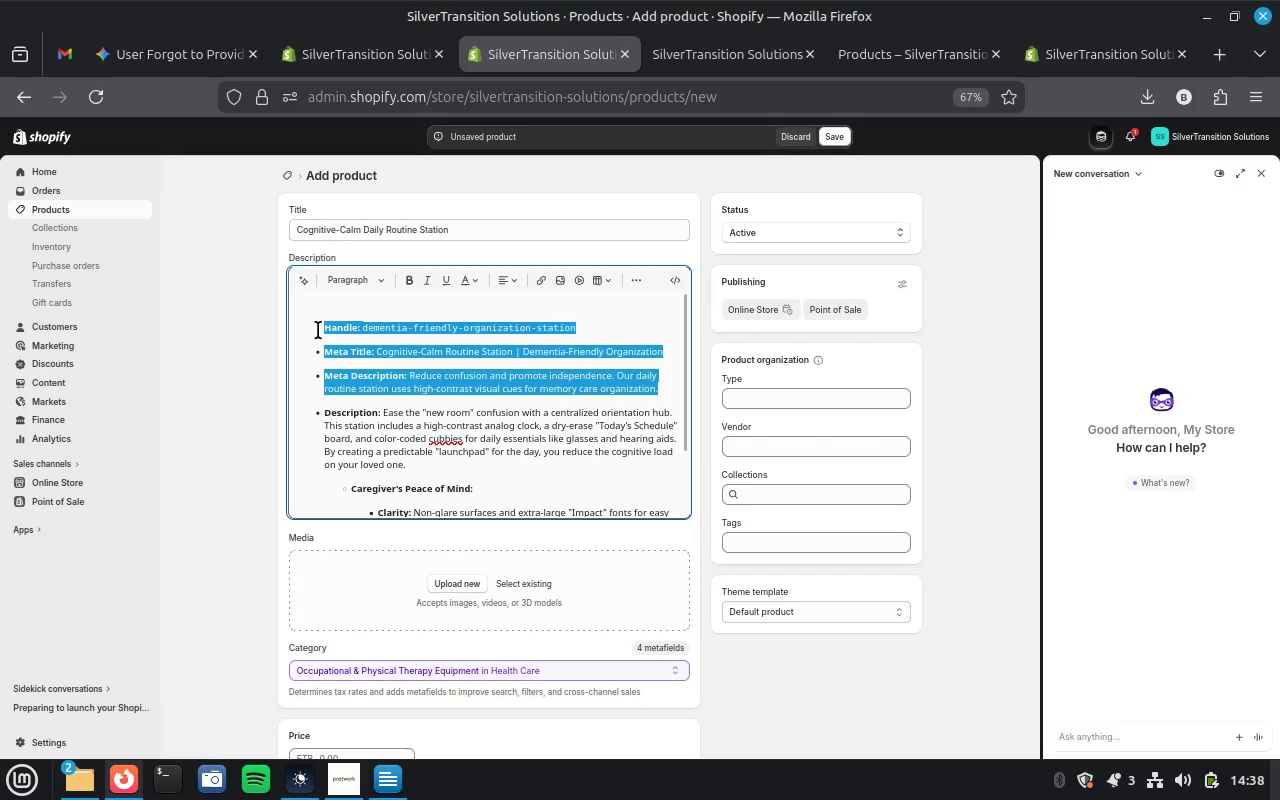 
key(Control+X)
 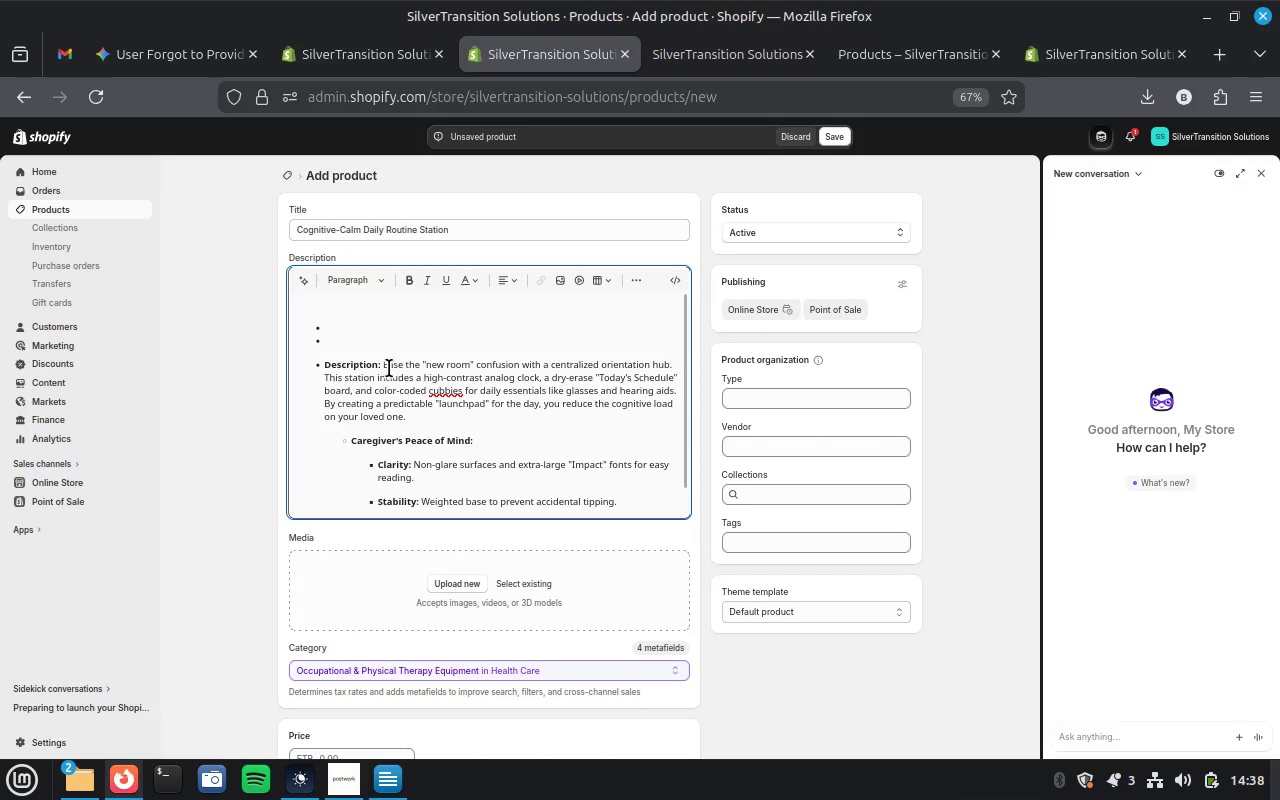 
left_click_drag(start_coordinate=[384, 366], to_coordinate=[299, 323])
 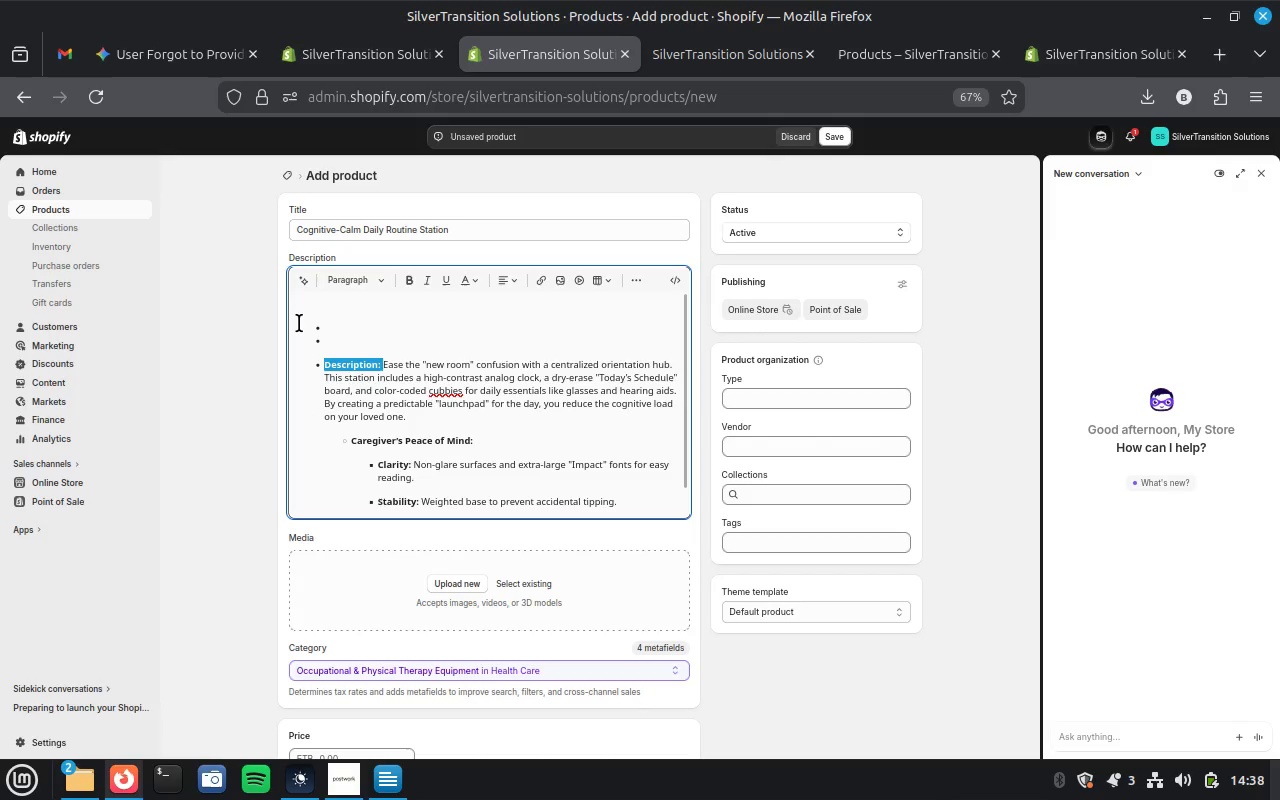 
key(Backspace)
 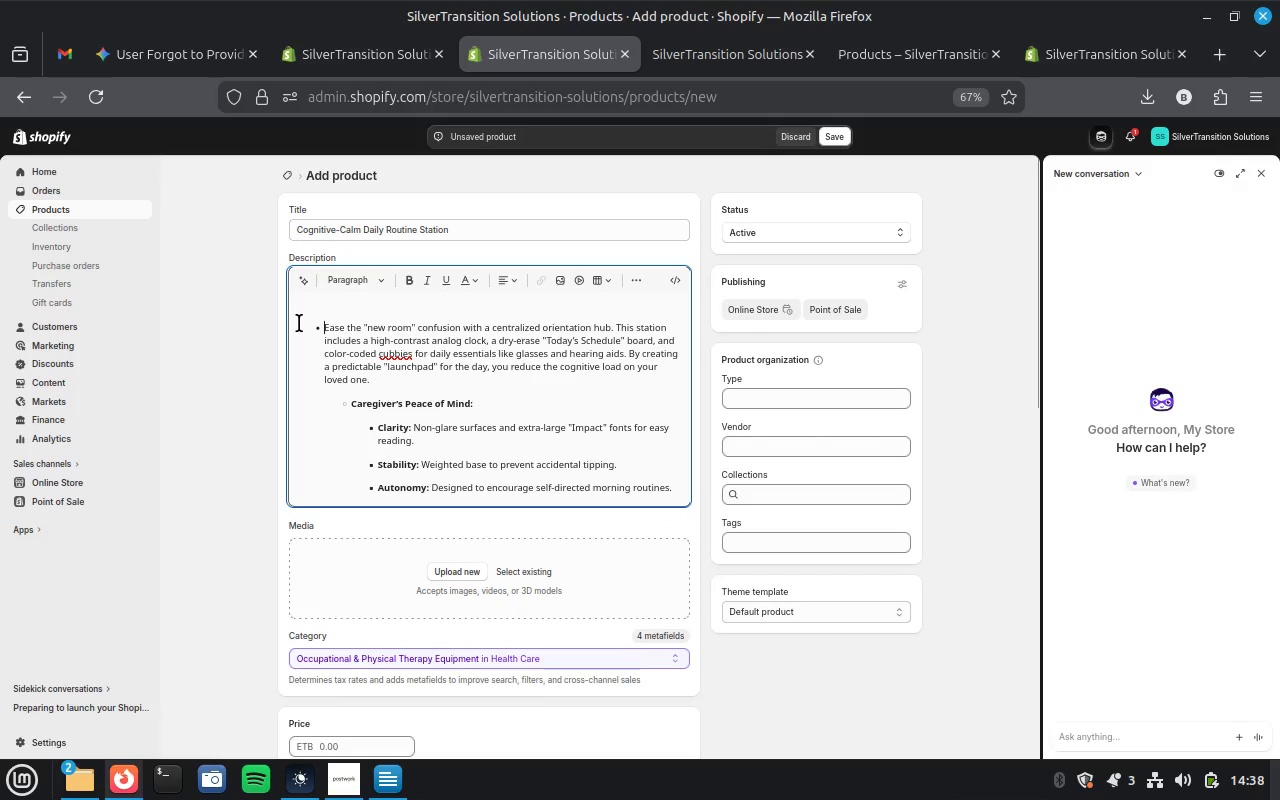 
key(Backspace)
 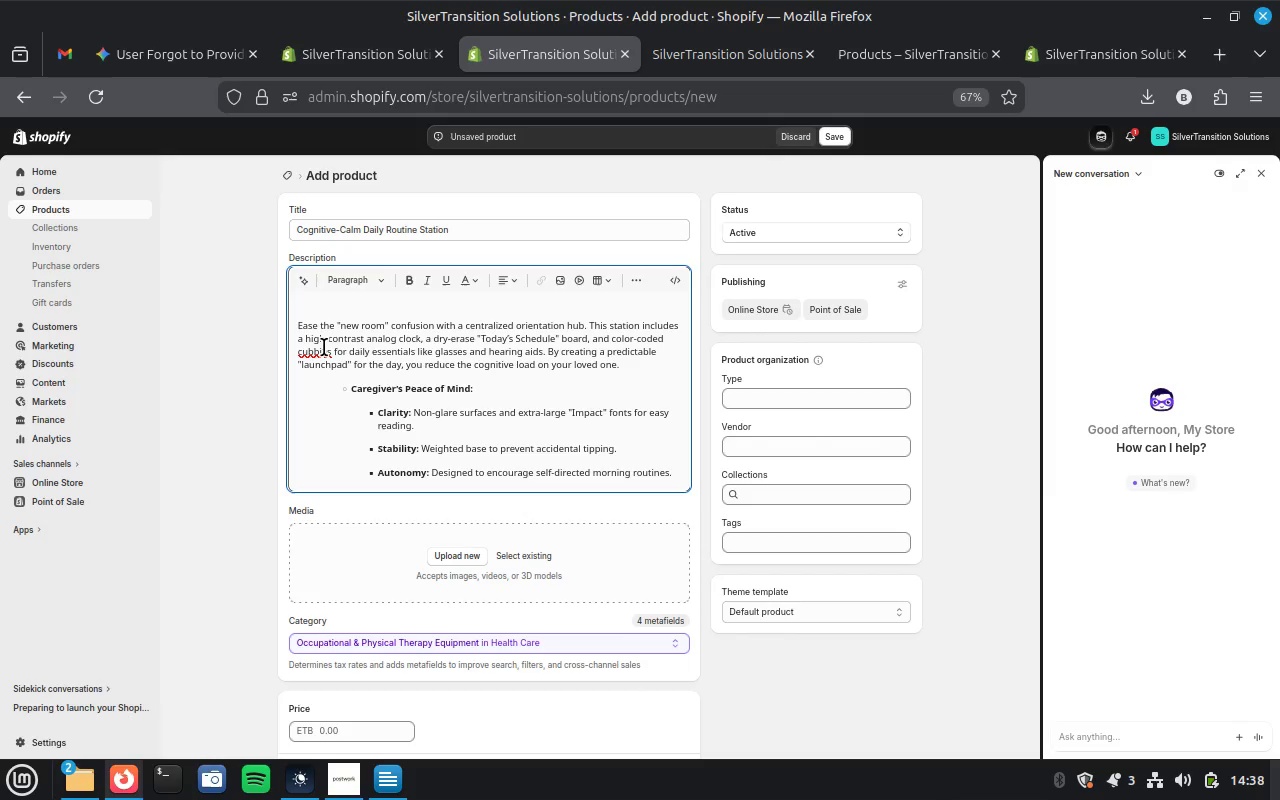 
left_click([319, 351])
 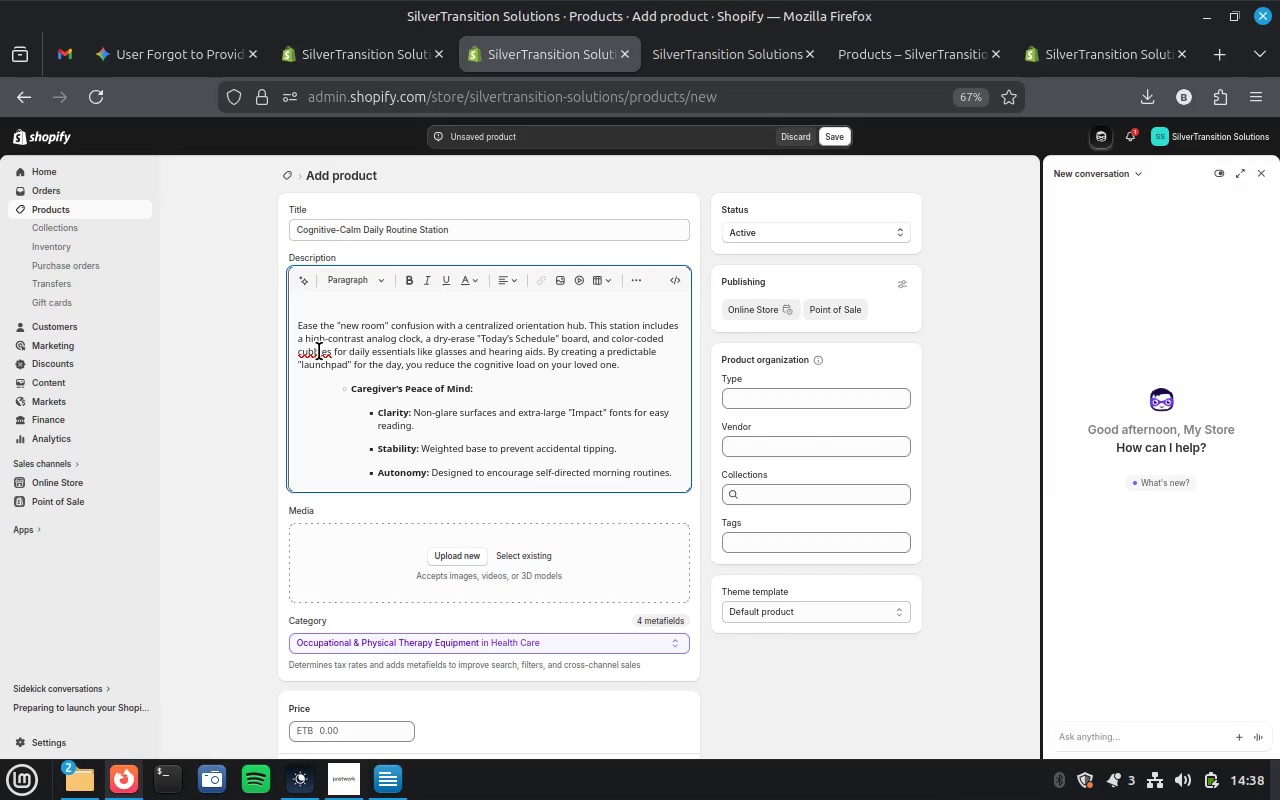 
right_click([319, 351])
 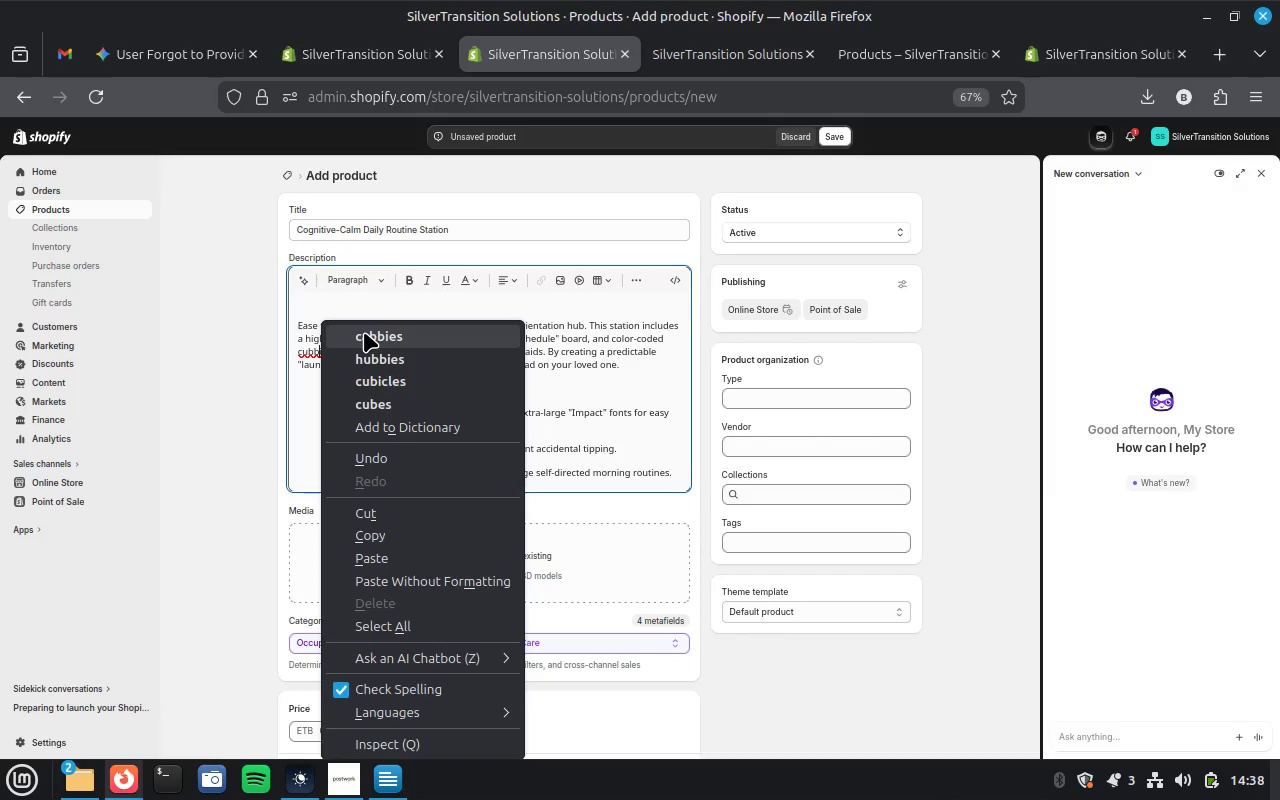 
left_click([364, 332])
 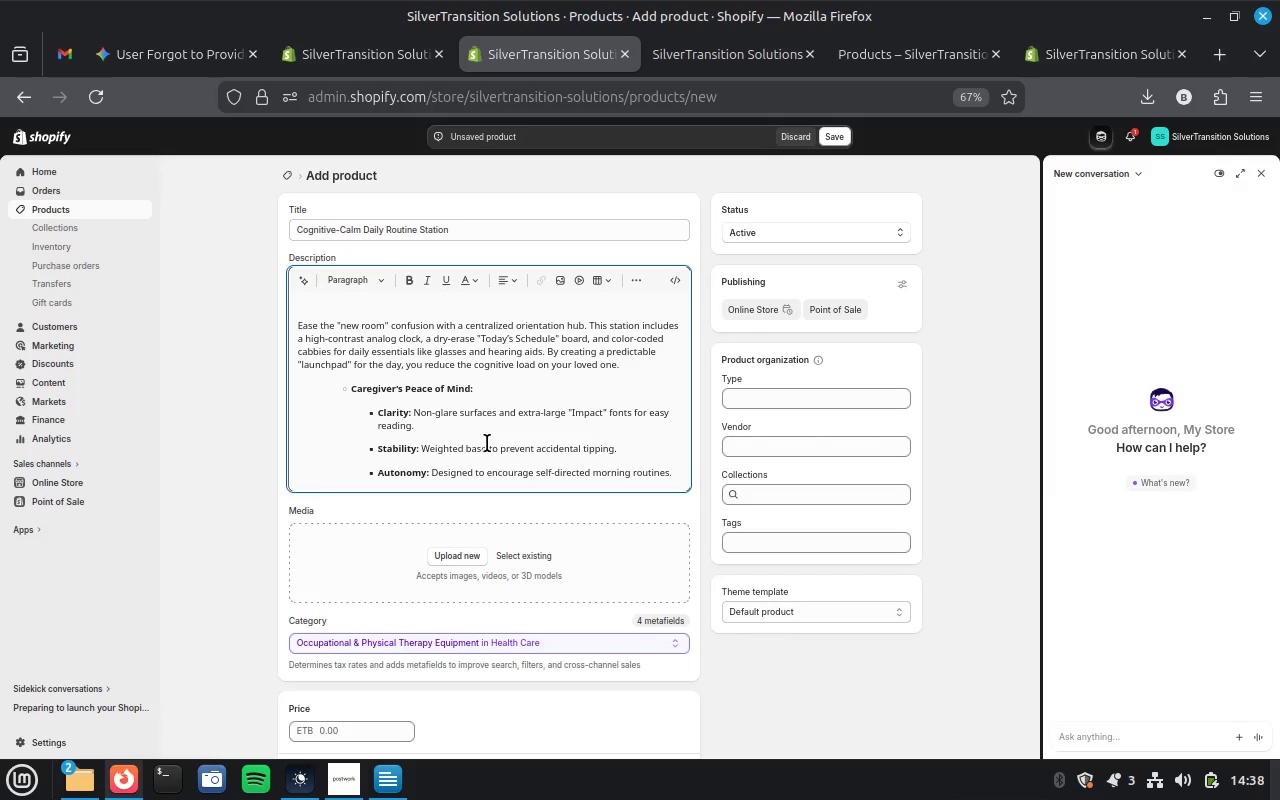 
scroll: coordinate [553, 528], scroll_direction: down, amount: 17.0
 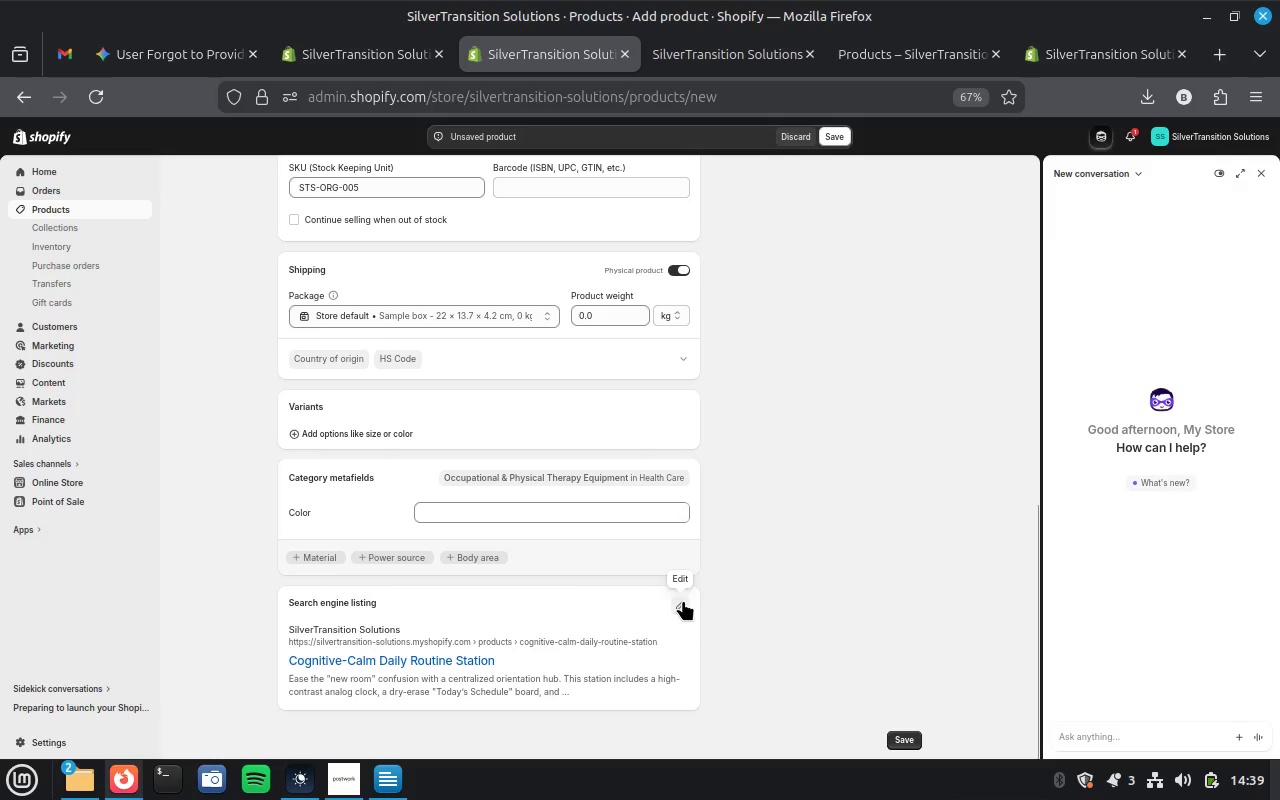 
left_click([683, 600])
 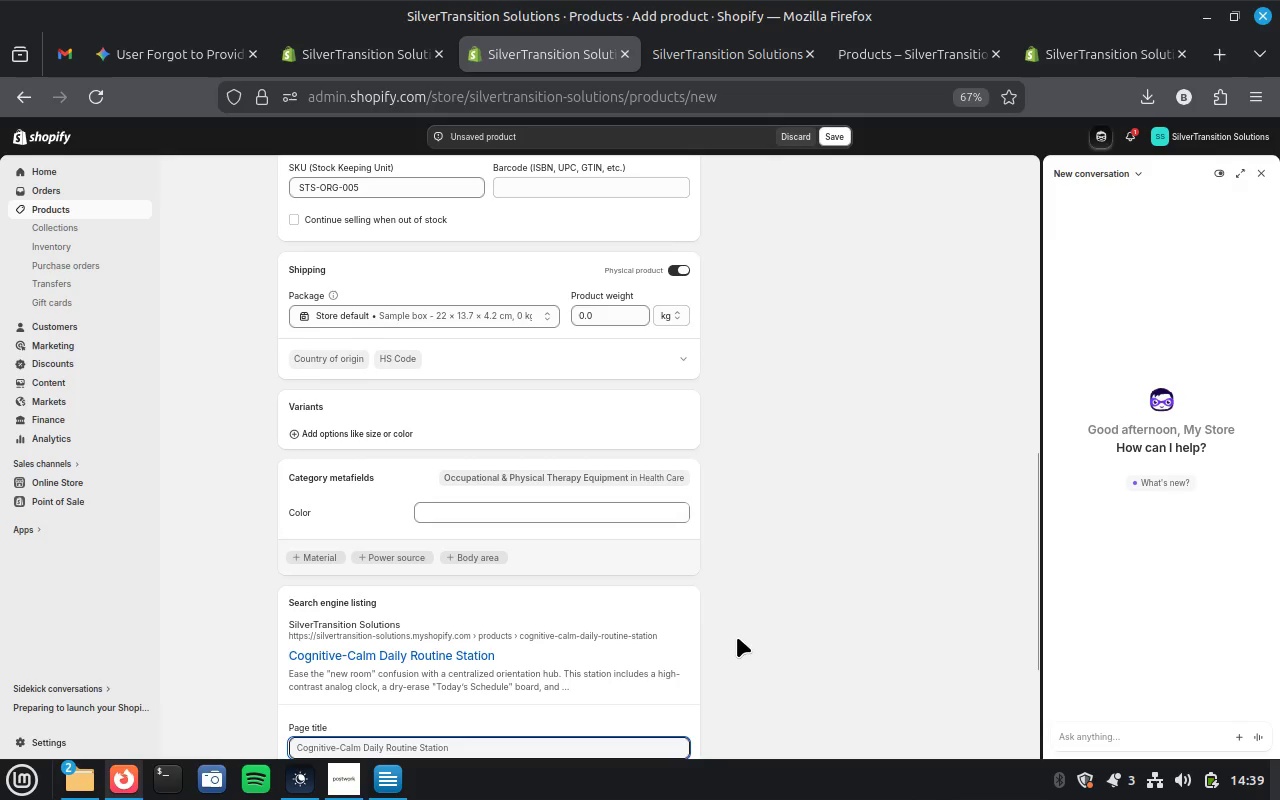 
left_click([599, 593])
 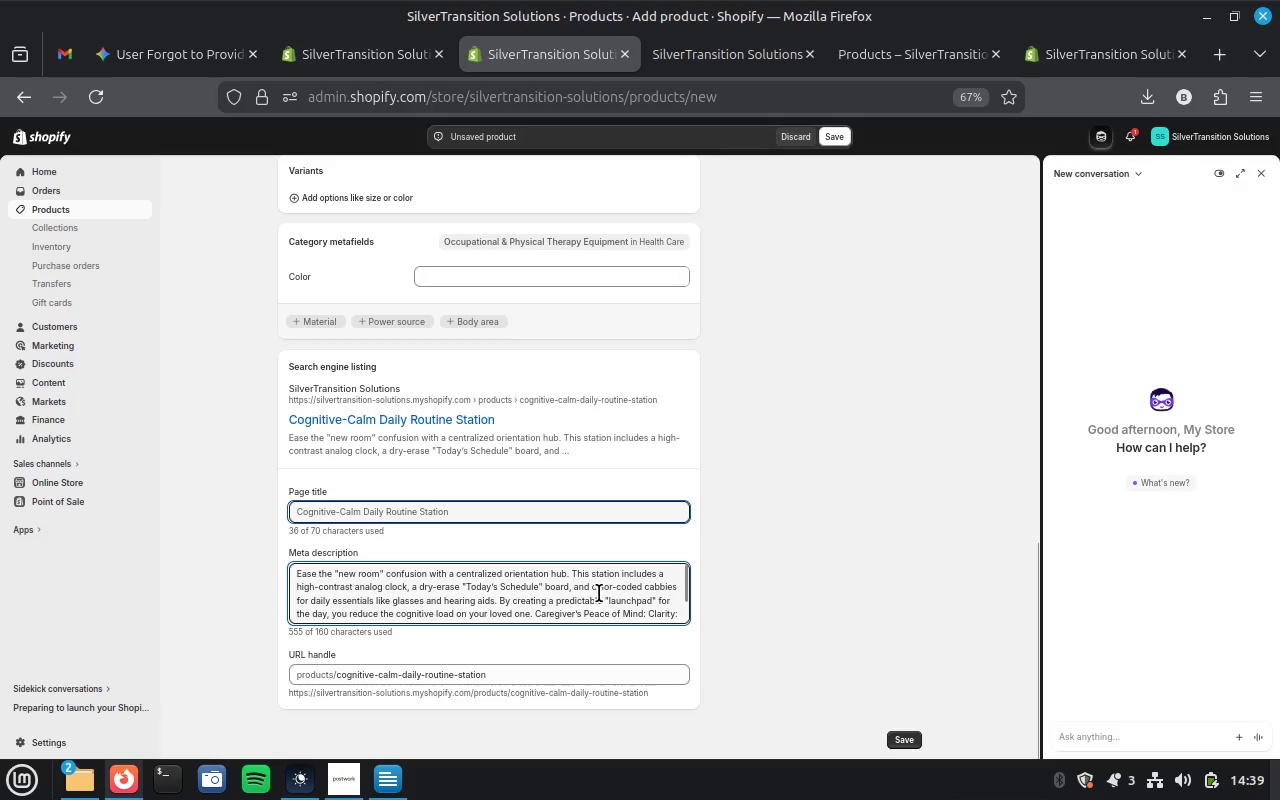 
scroll: coordinate [737, 637], scroll_direction: down, amount: 12.0
 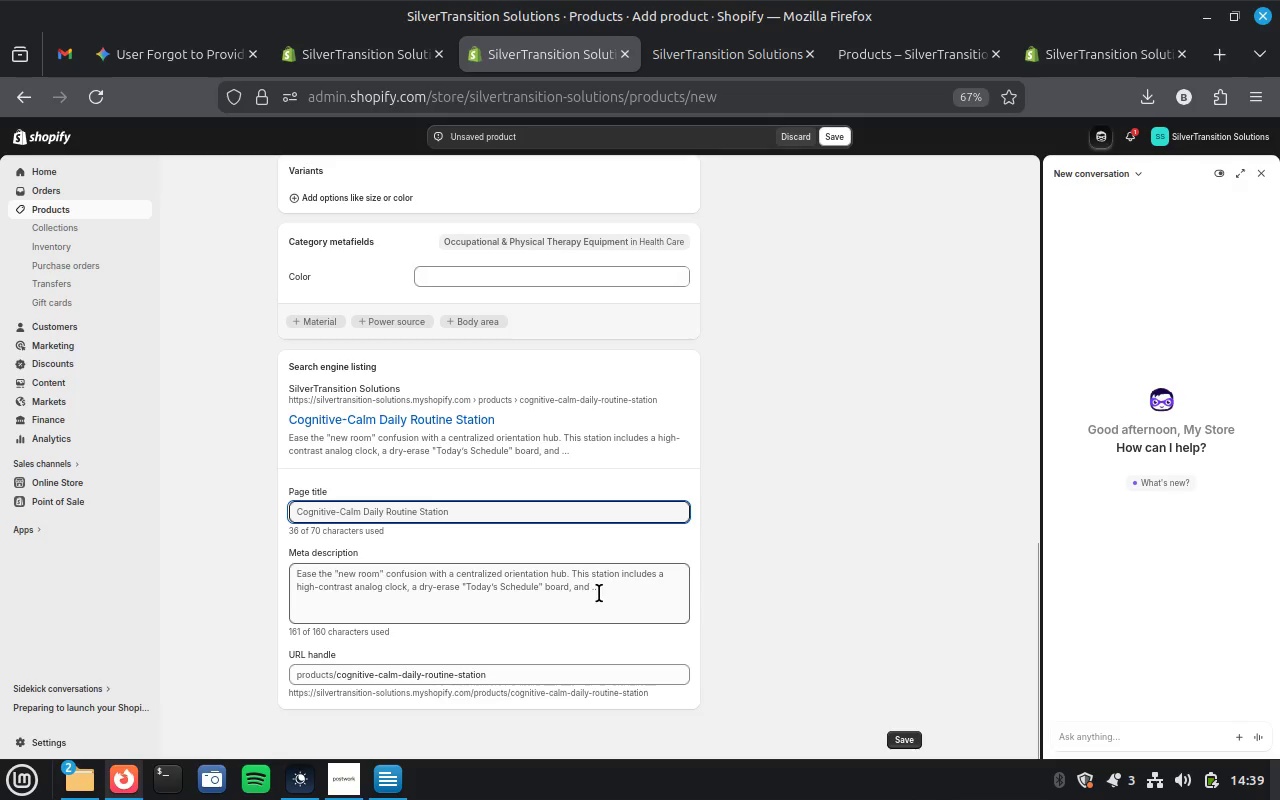 
key(Control+ControlLeft)
 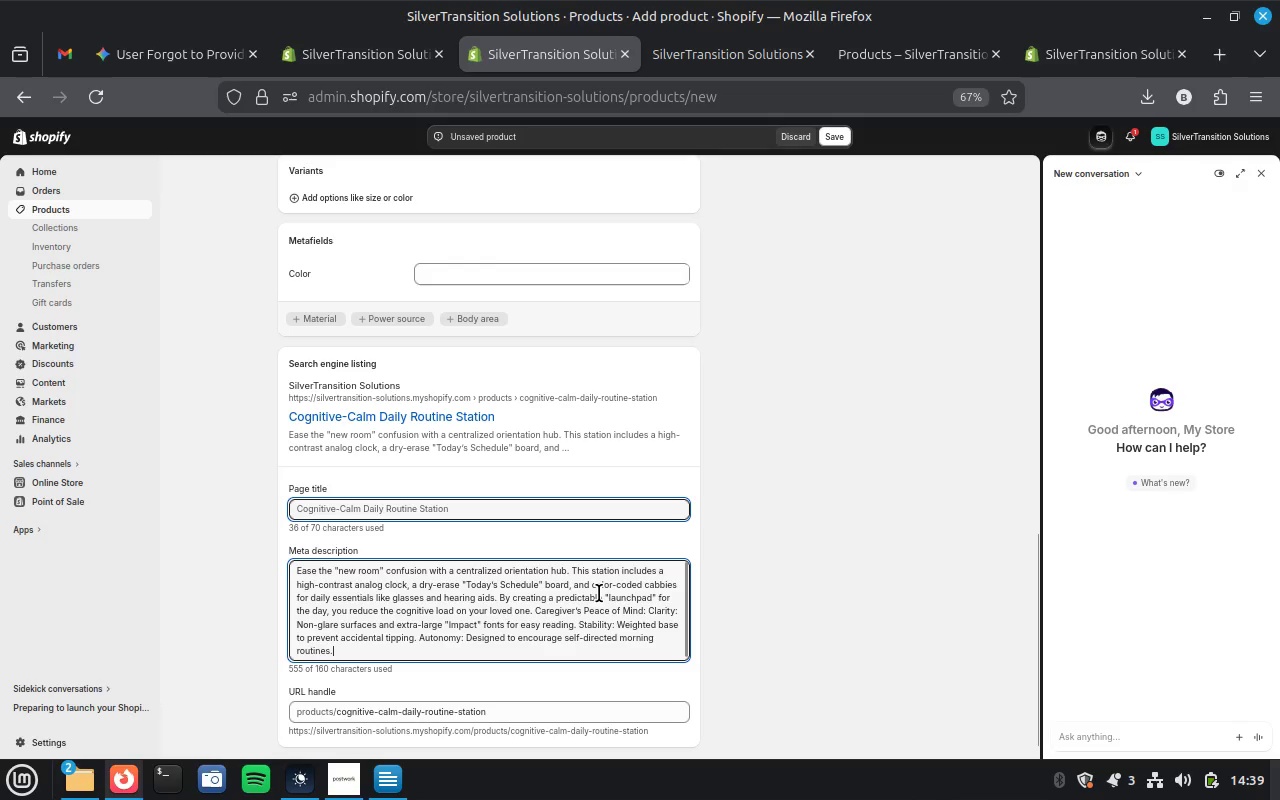 
key(Control+A)
 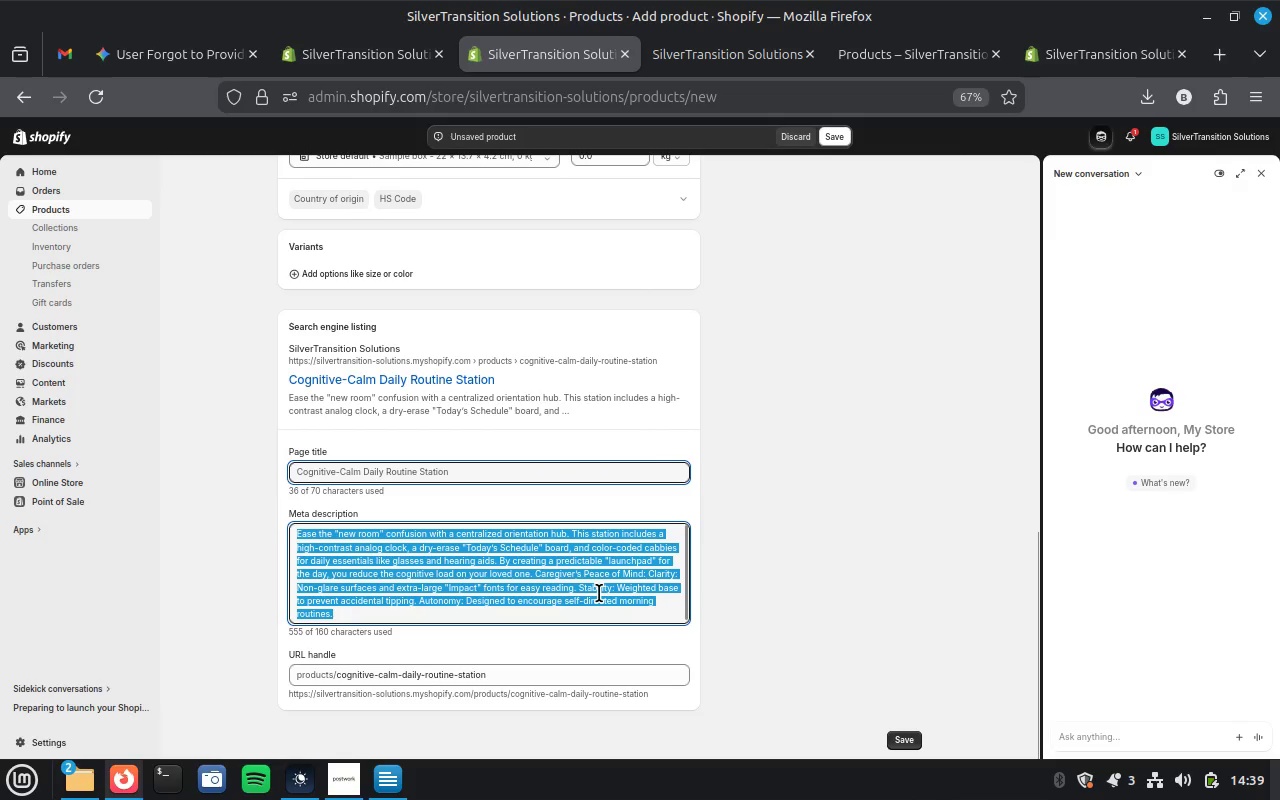 
key(Control+V)
 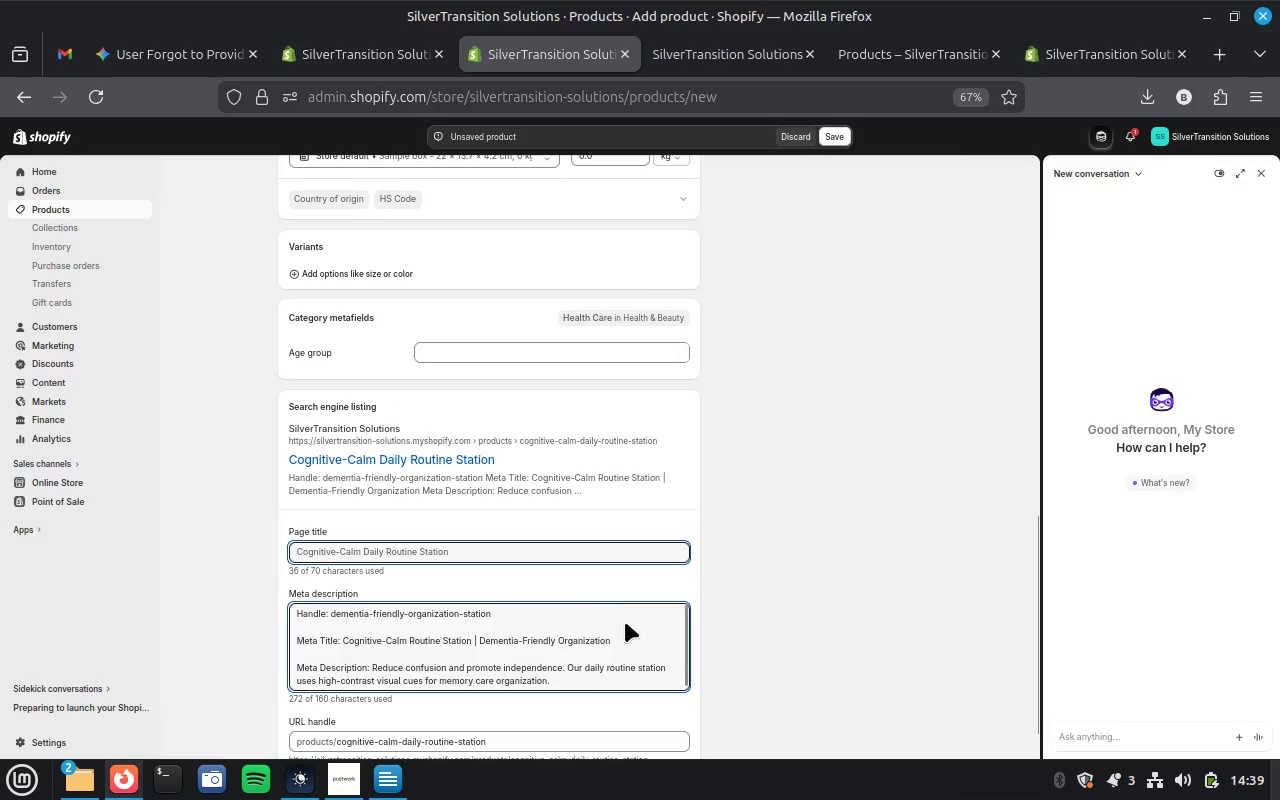 
scroll: coordinate [637, 635], scroll_direction: down, amount: 4.0
 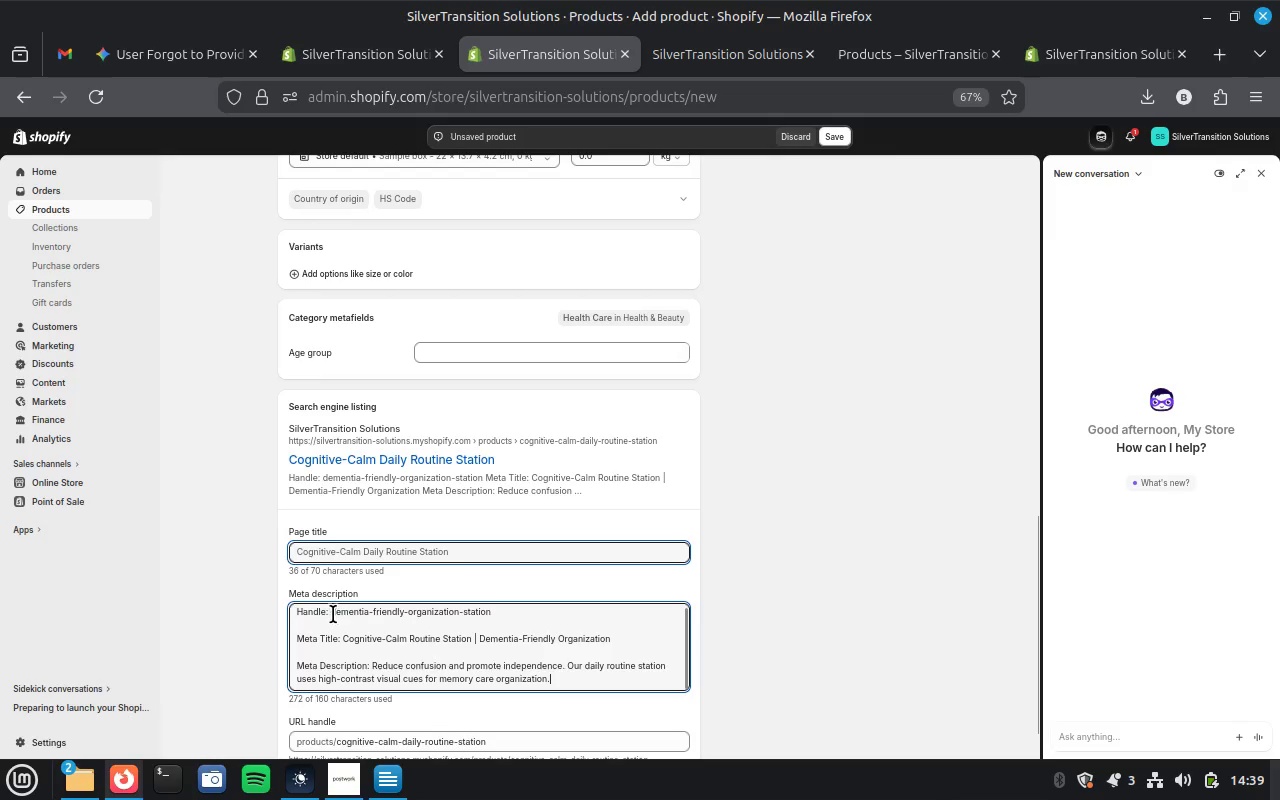 
left_click_drag(start_coordinate=[331, 614], to_coordinate=[508, 626])
 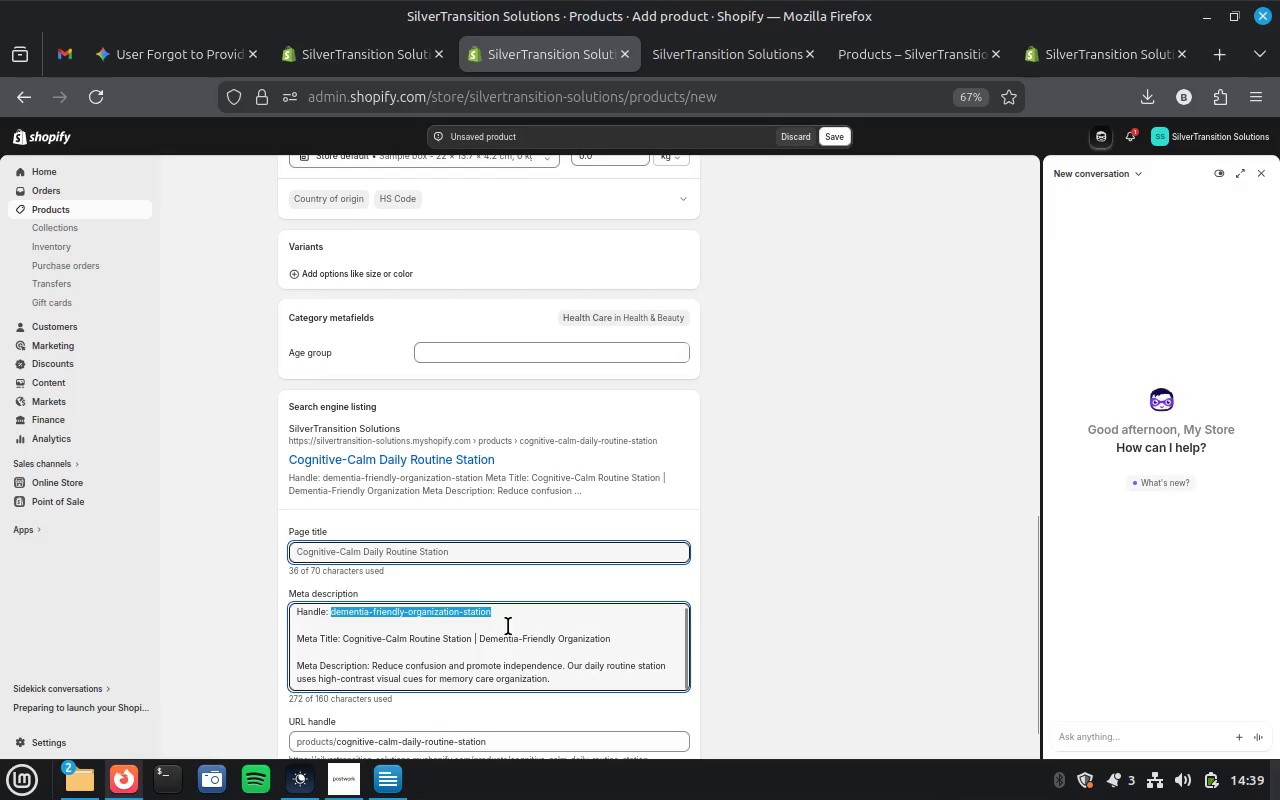 
key(Control+X)
 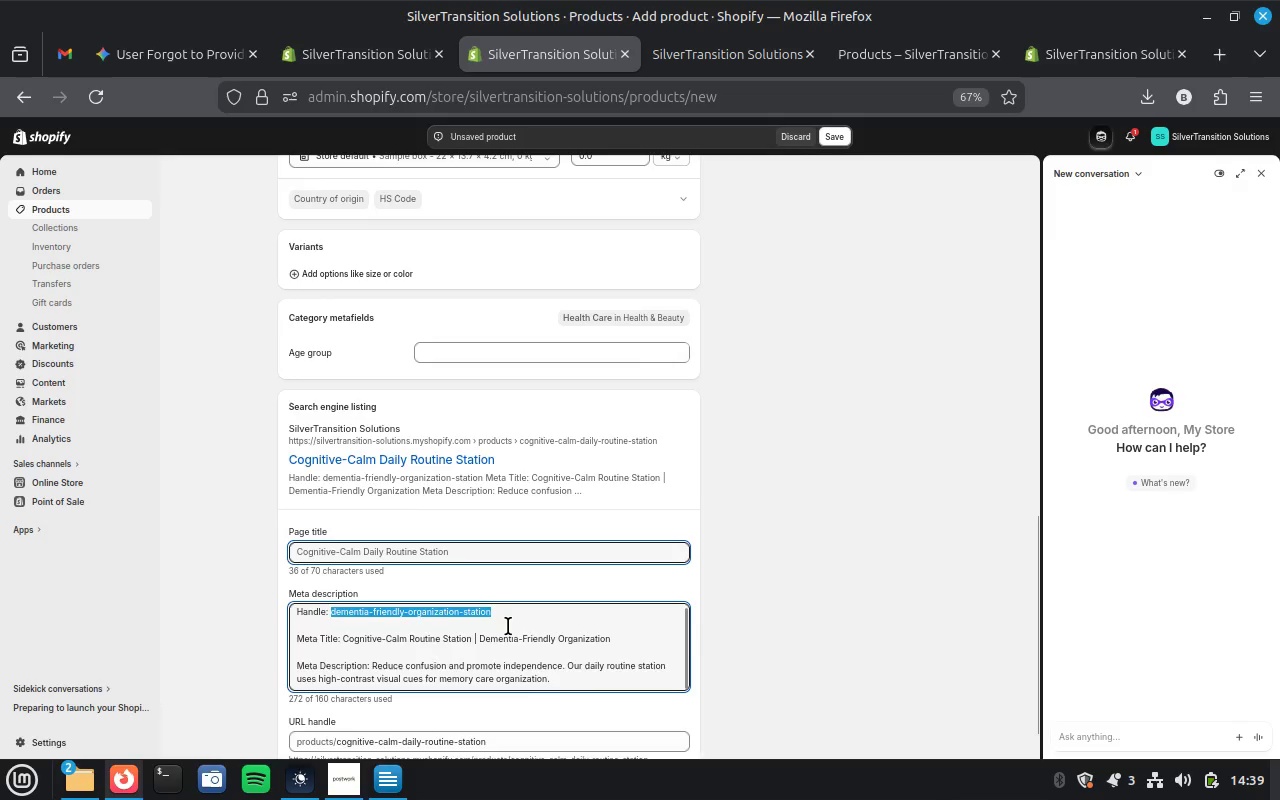 
scroll: coordinate [508, 626], scroll_direction: down, amount: 10.0
 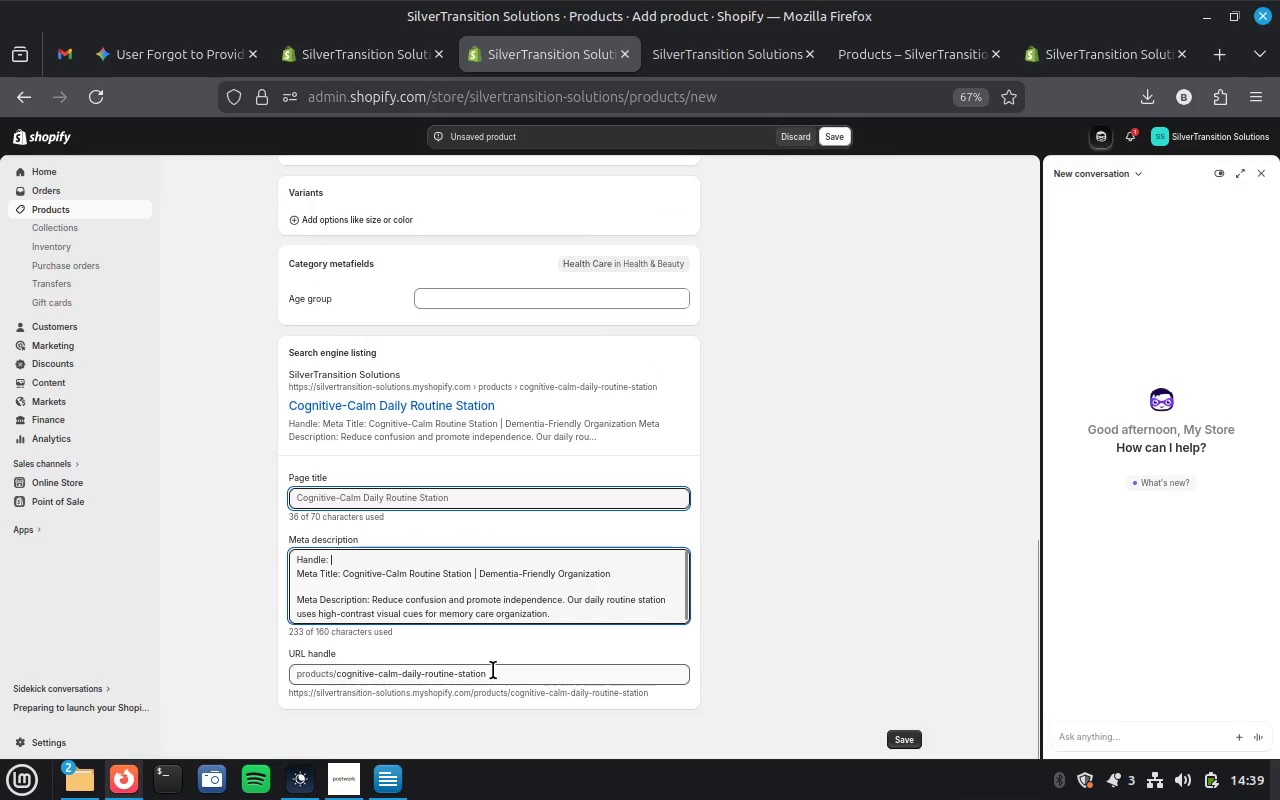 
double_click([493, 670])
 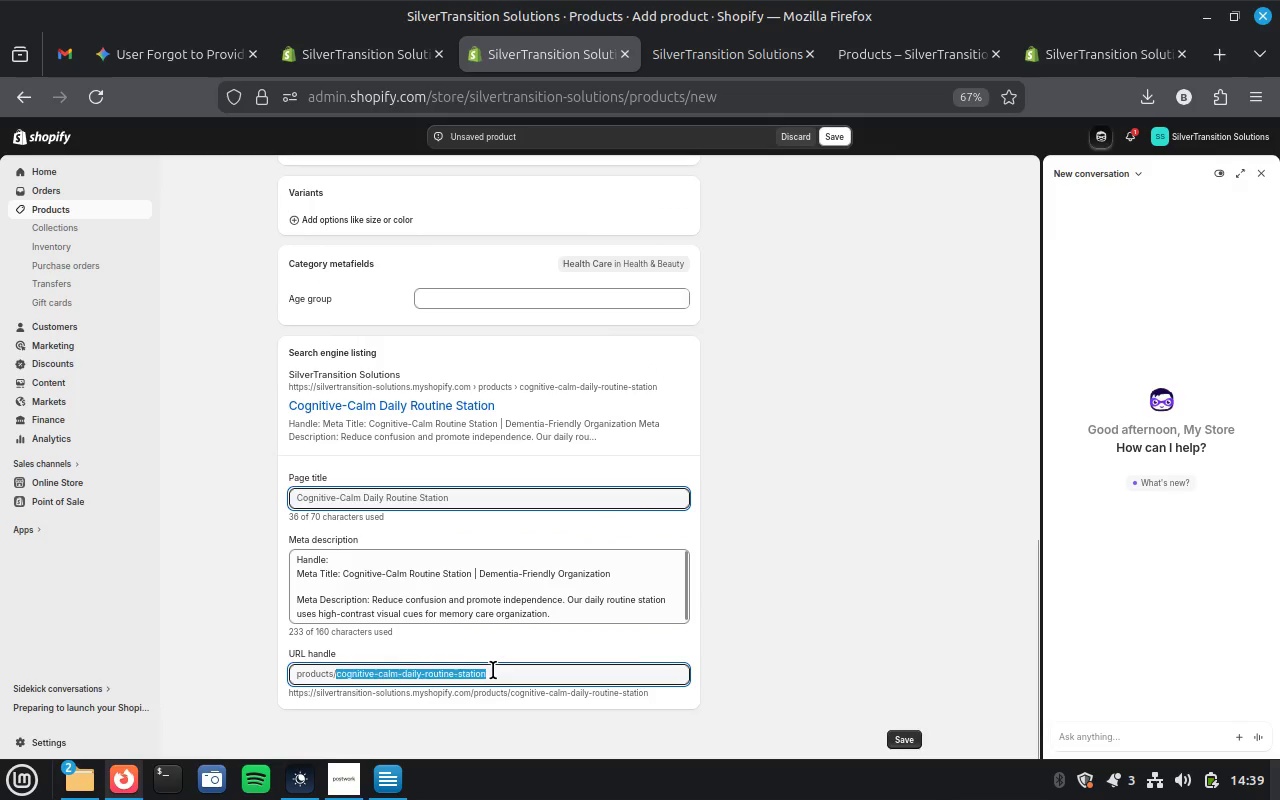 
triple_click([493, 670])
 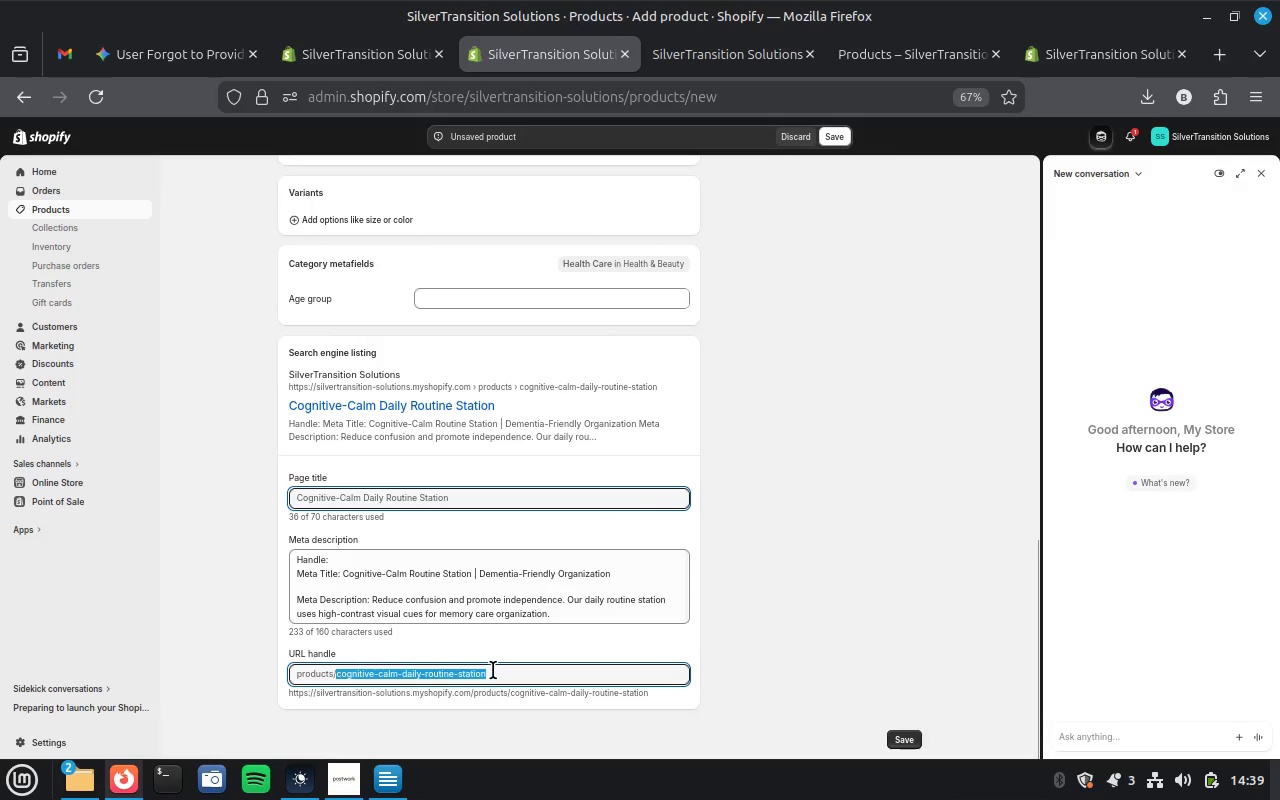 
key(Control+V)
 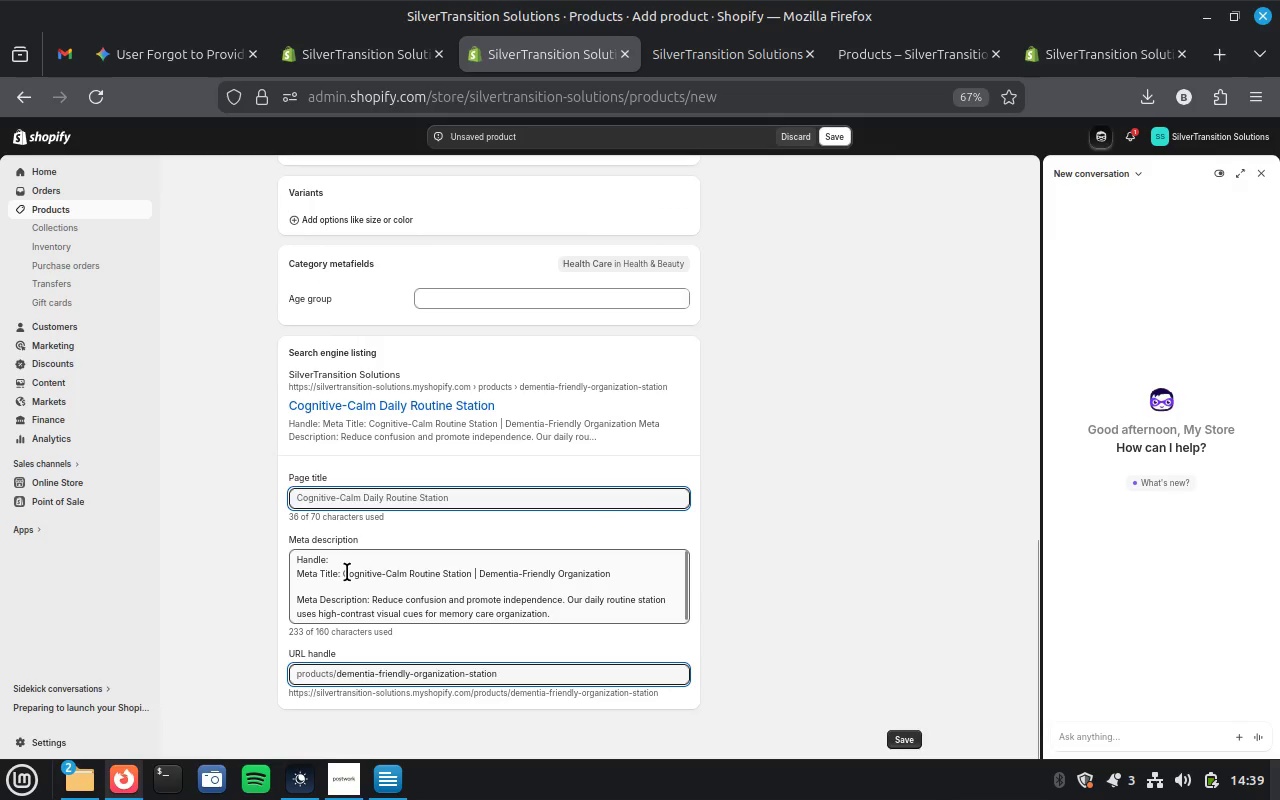 
left_click_drag(start_coordinate=[344, 572], to_coordinate=[622, 578])
 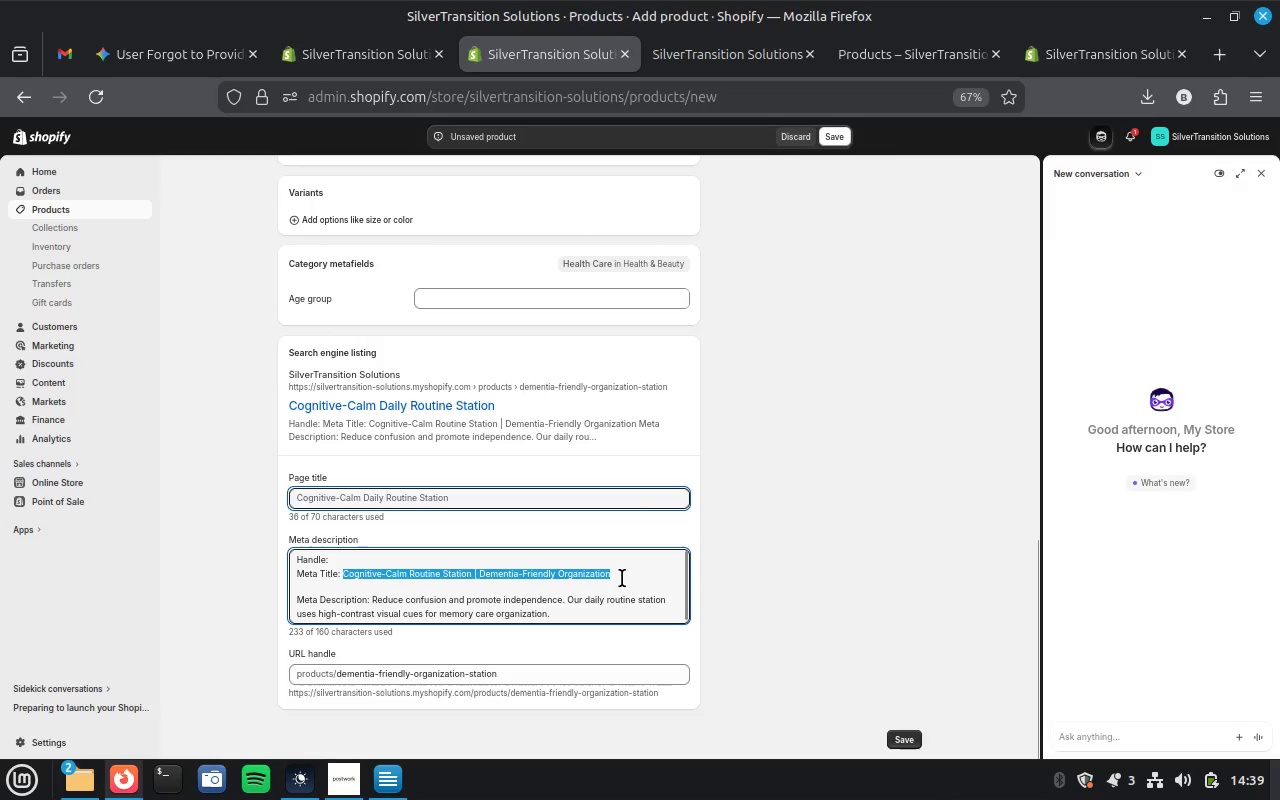 
key(Control+X)
 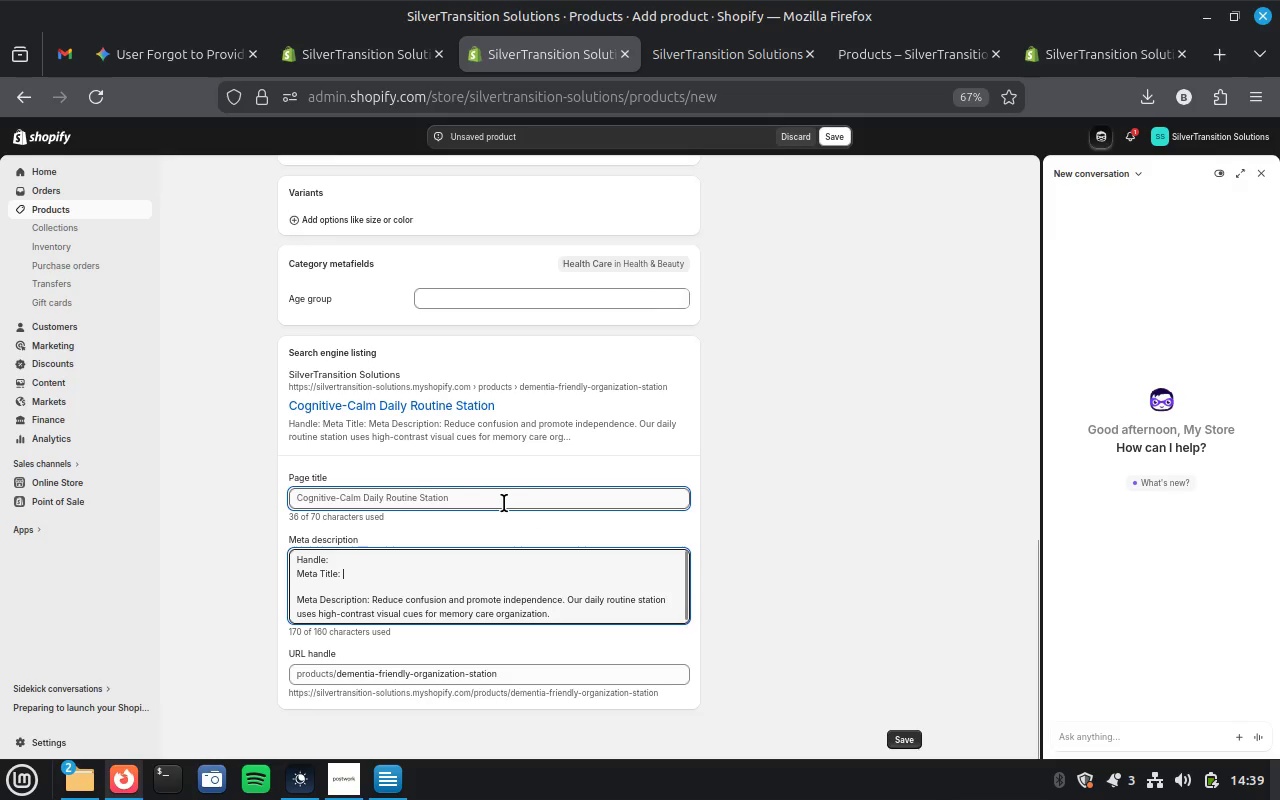 
left_click([504, 503])
 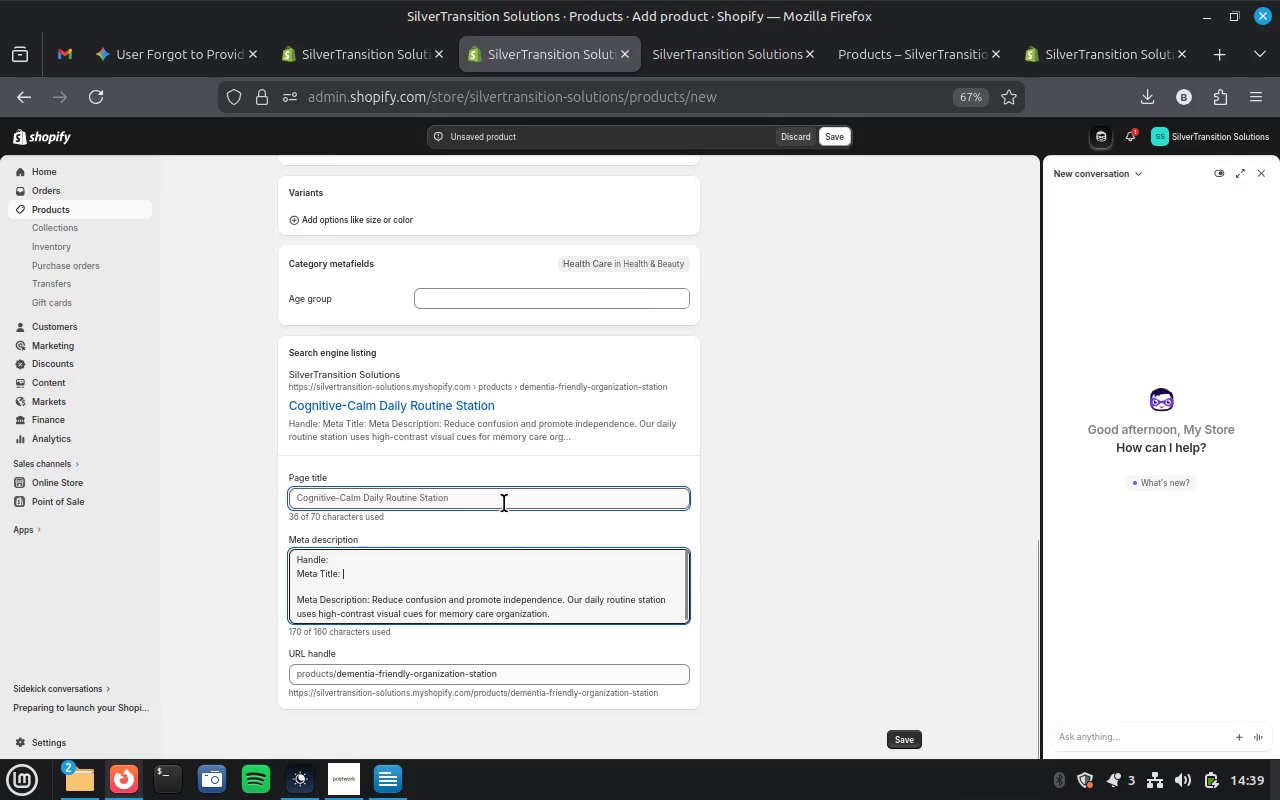 
key(Control+A)
 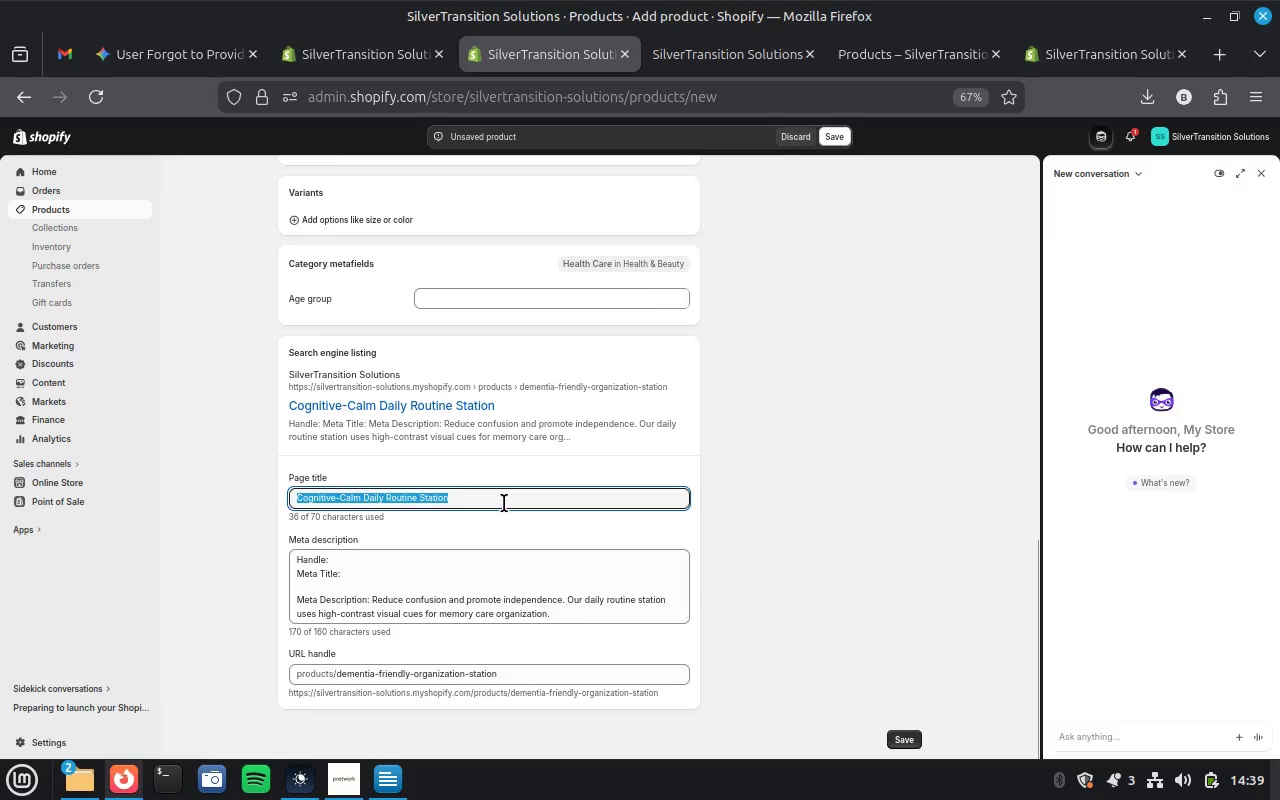 
key(Control+V)
 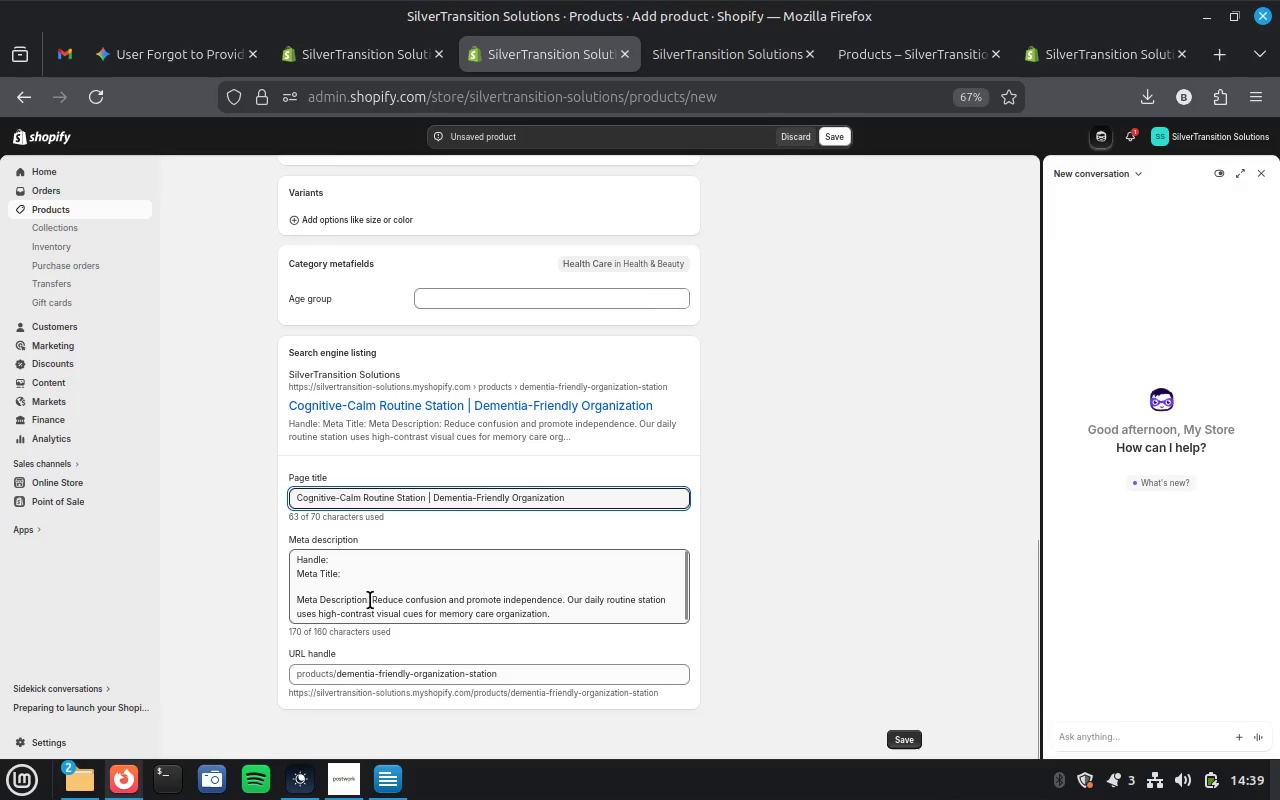 
left_click_drag(start_coordinate=[372, 599], to_coordinate=[289, 541])
 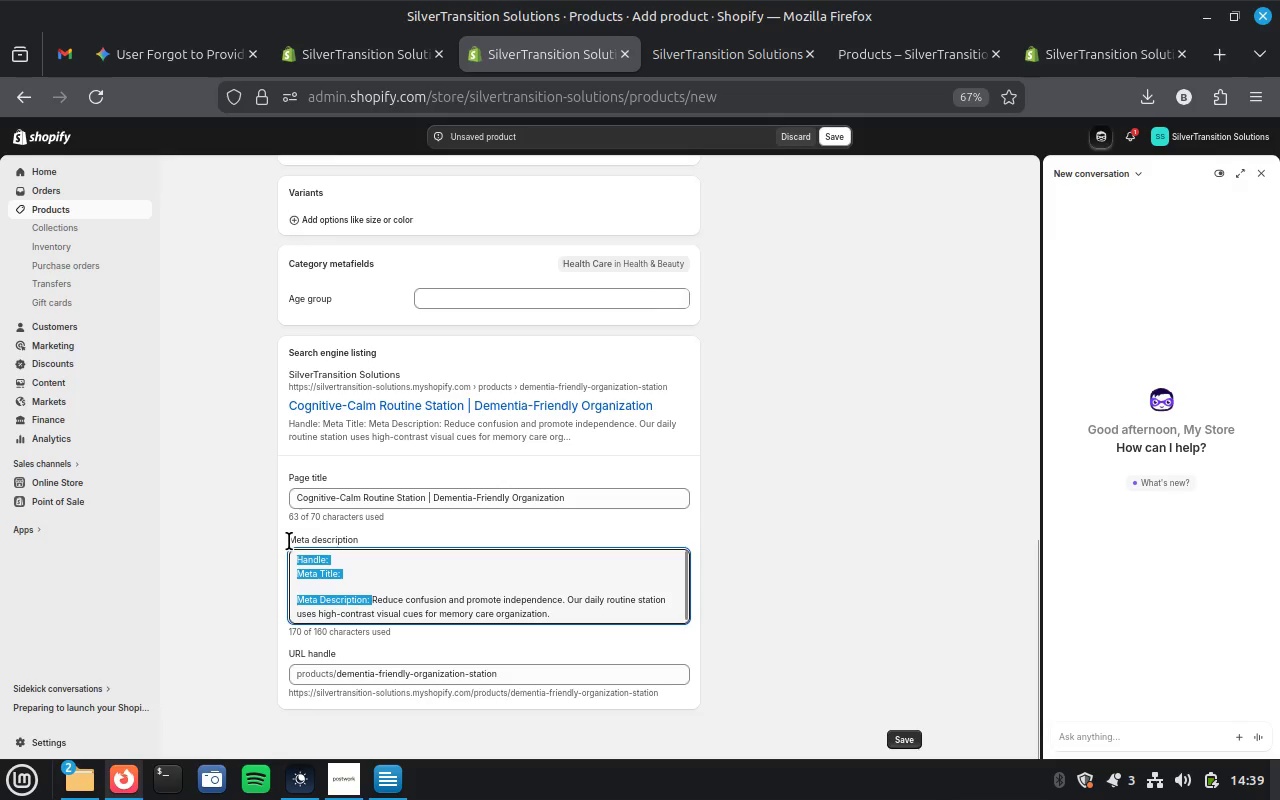 
key(Backspace)
 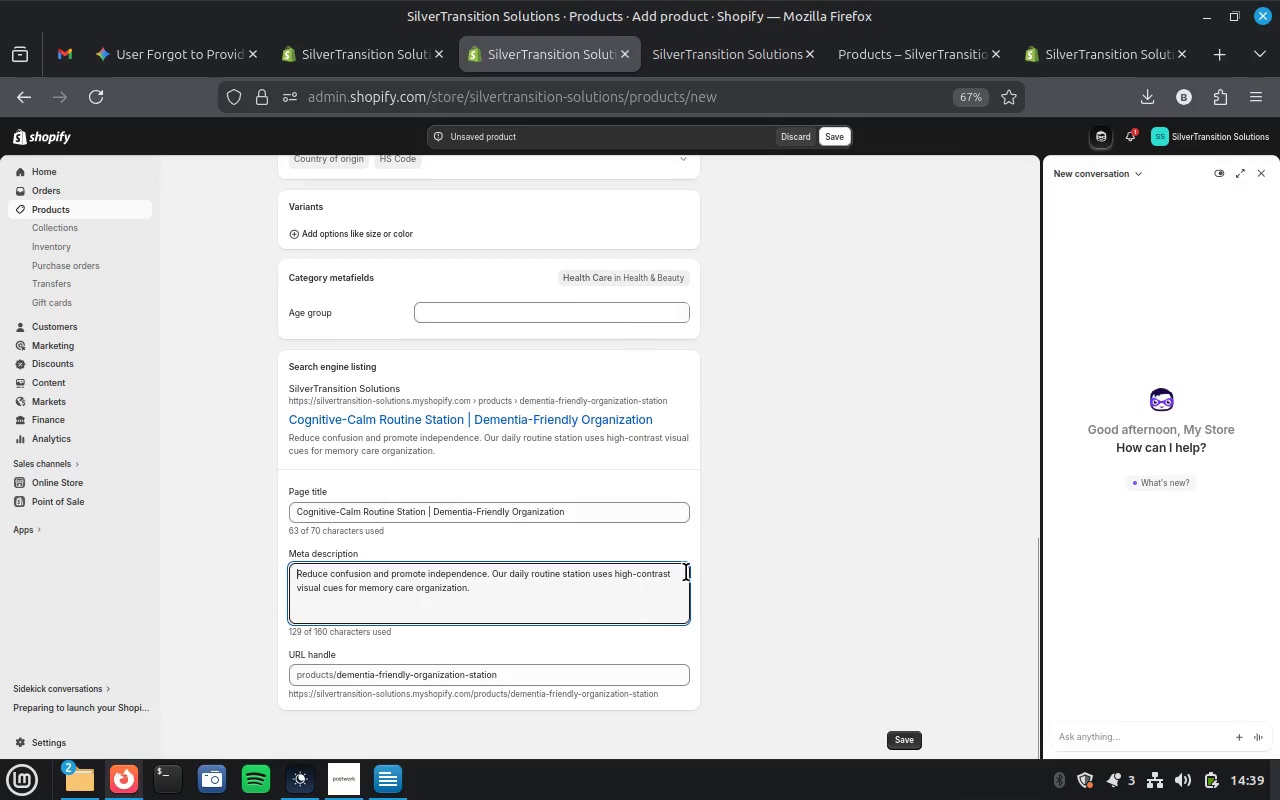 
scroll: coordinate [826, 569], scroll_direction: up, amount: 26.0
 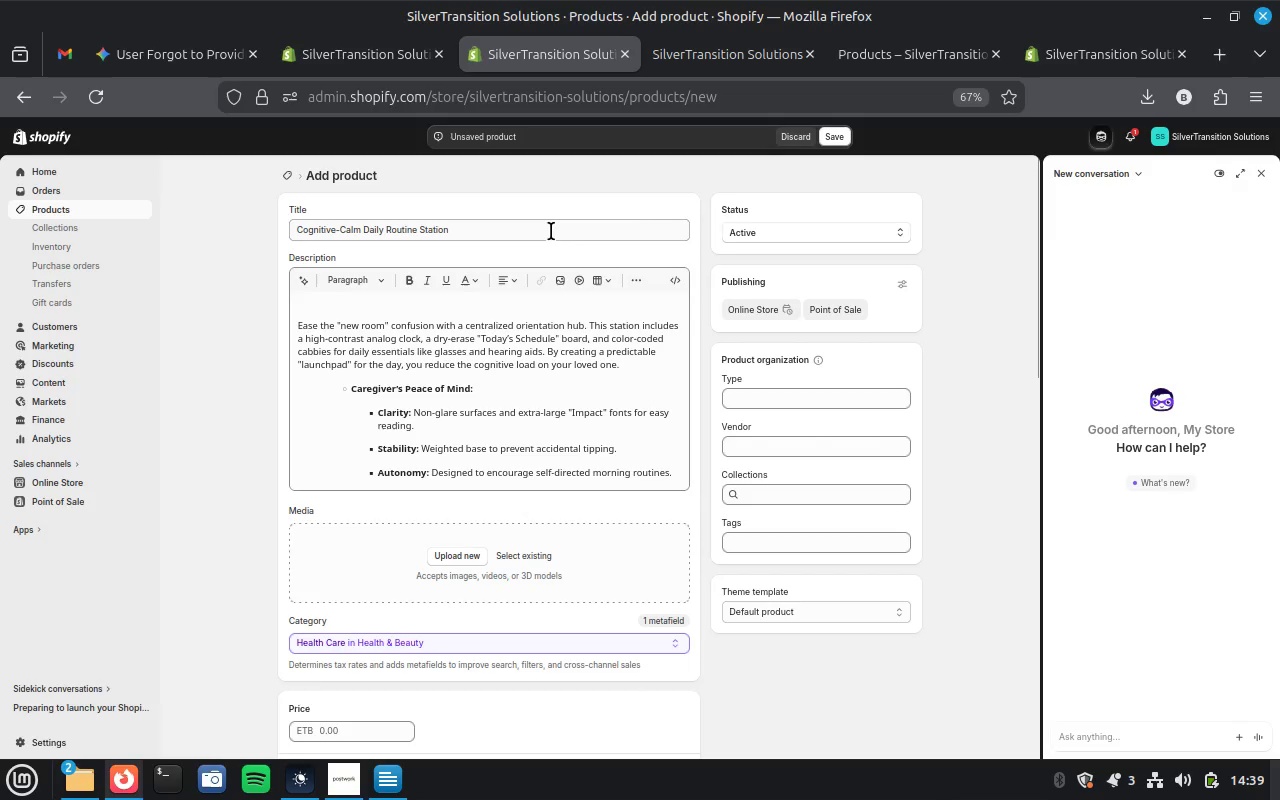 
left_click([551, 231])
 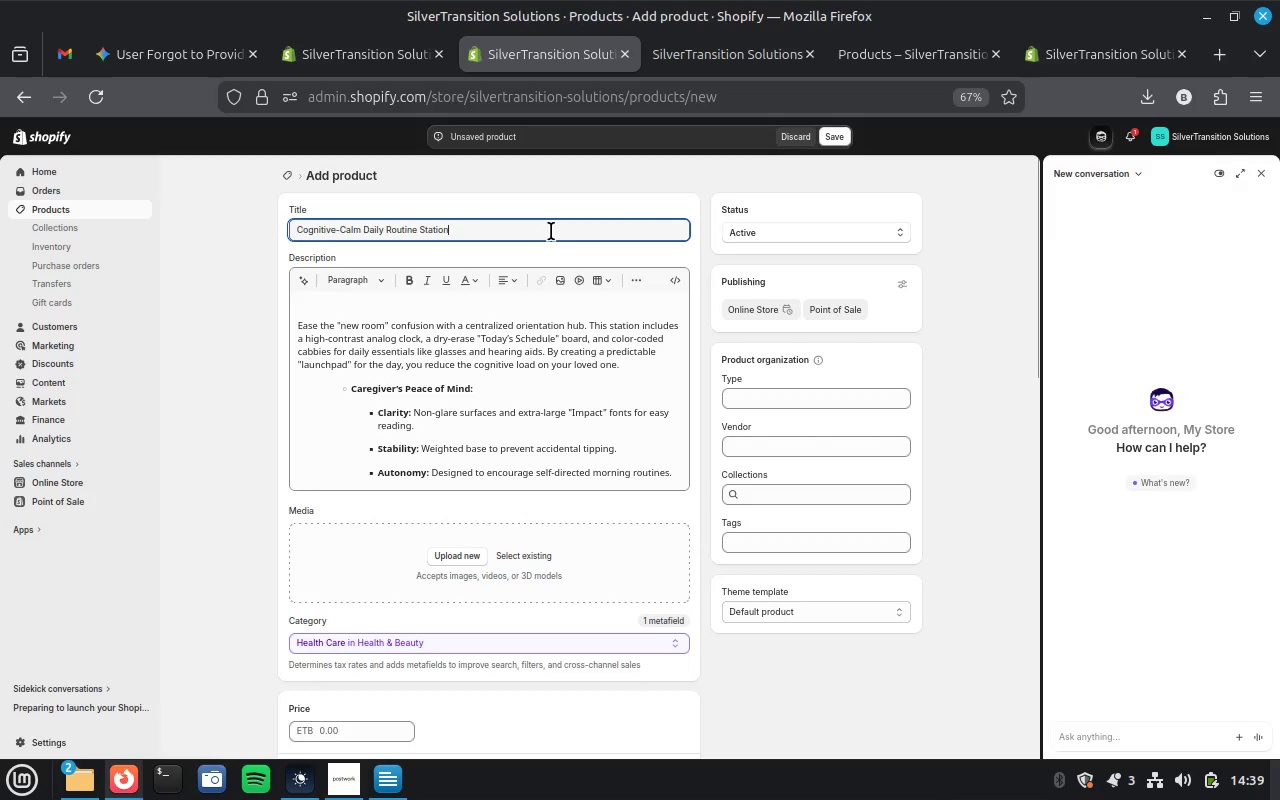 
key(Control+A)
 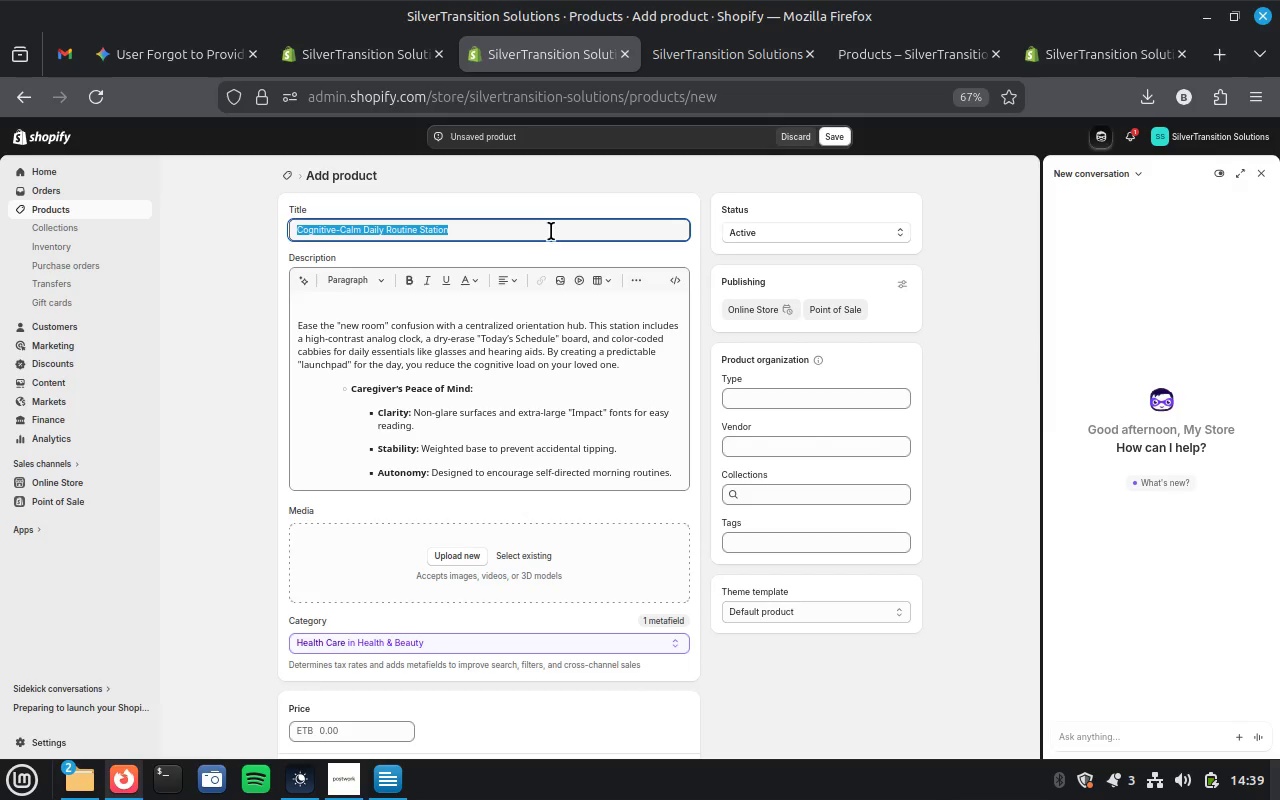 
key(Control+C)
 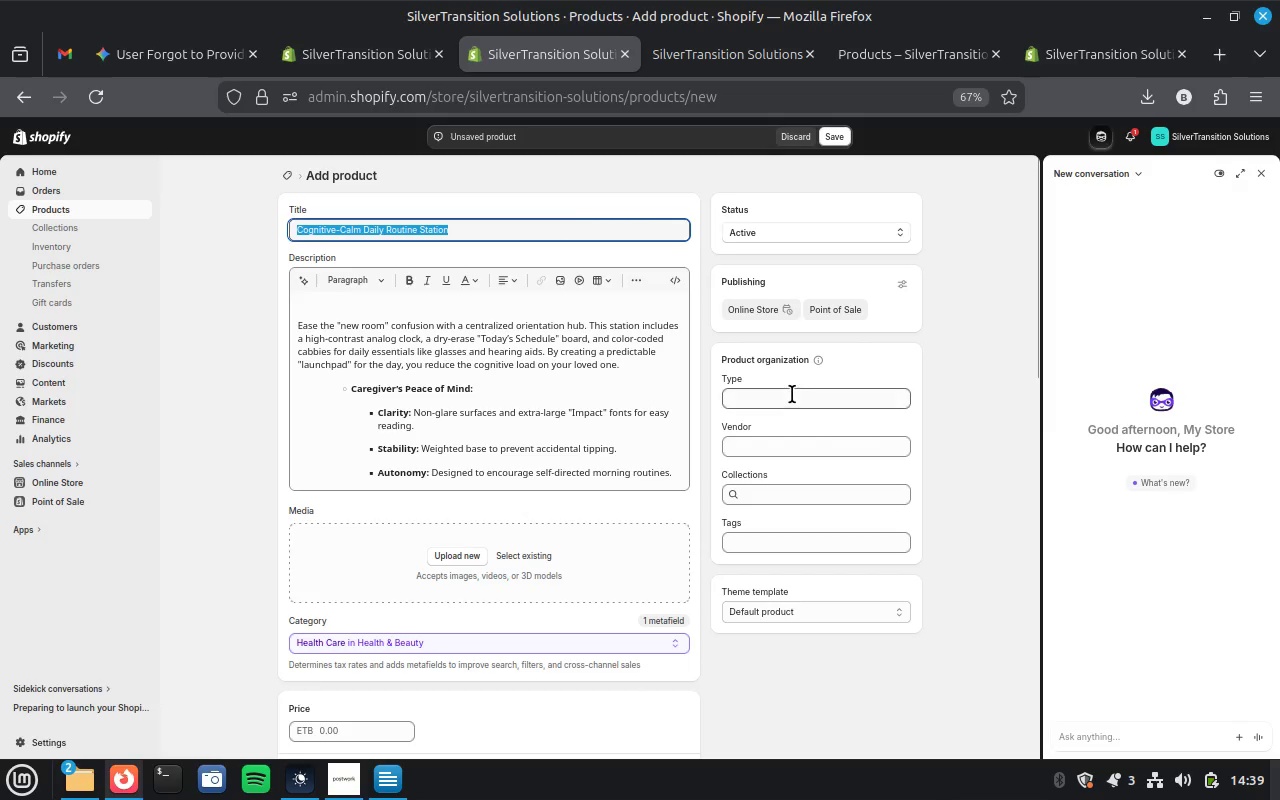 
left_click([792, 394])
 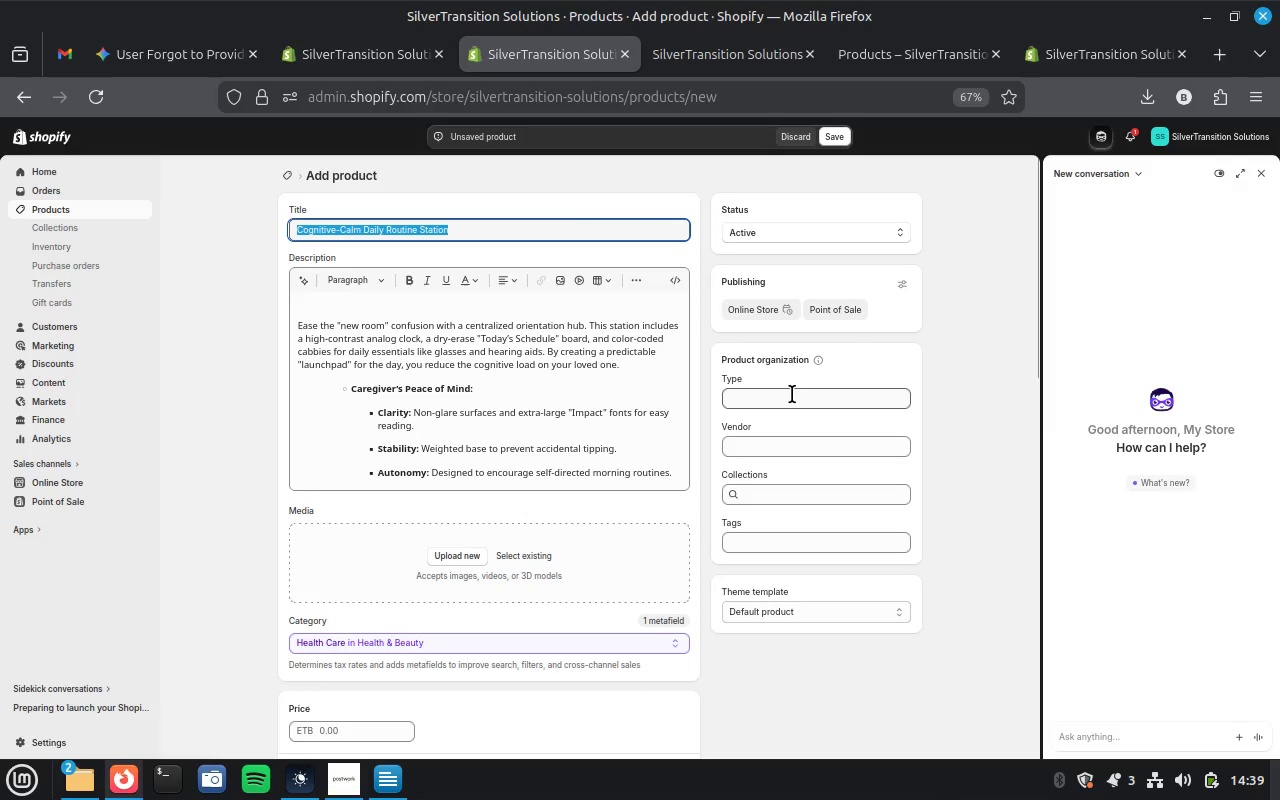 
key(Control+V)
 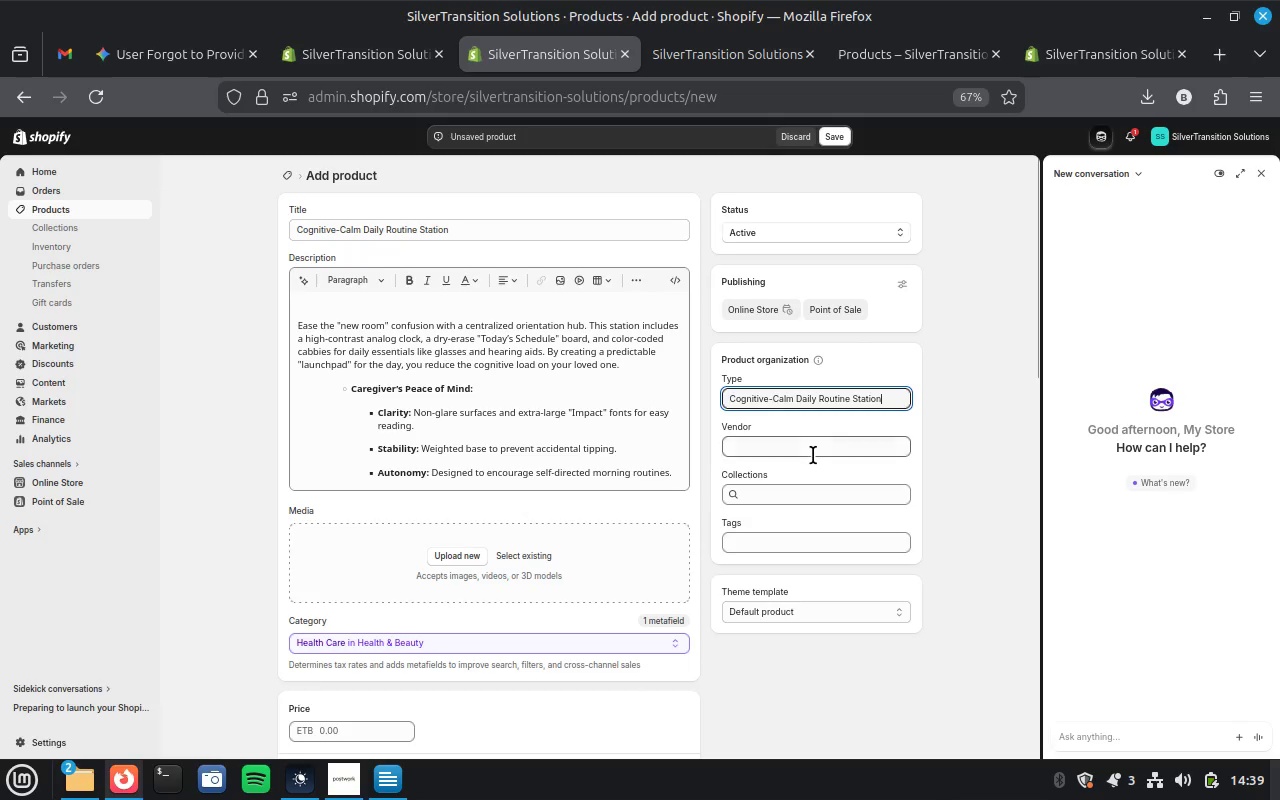 
left_click([813, 455])
 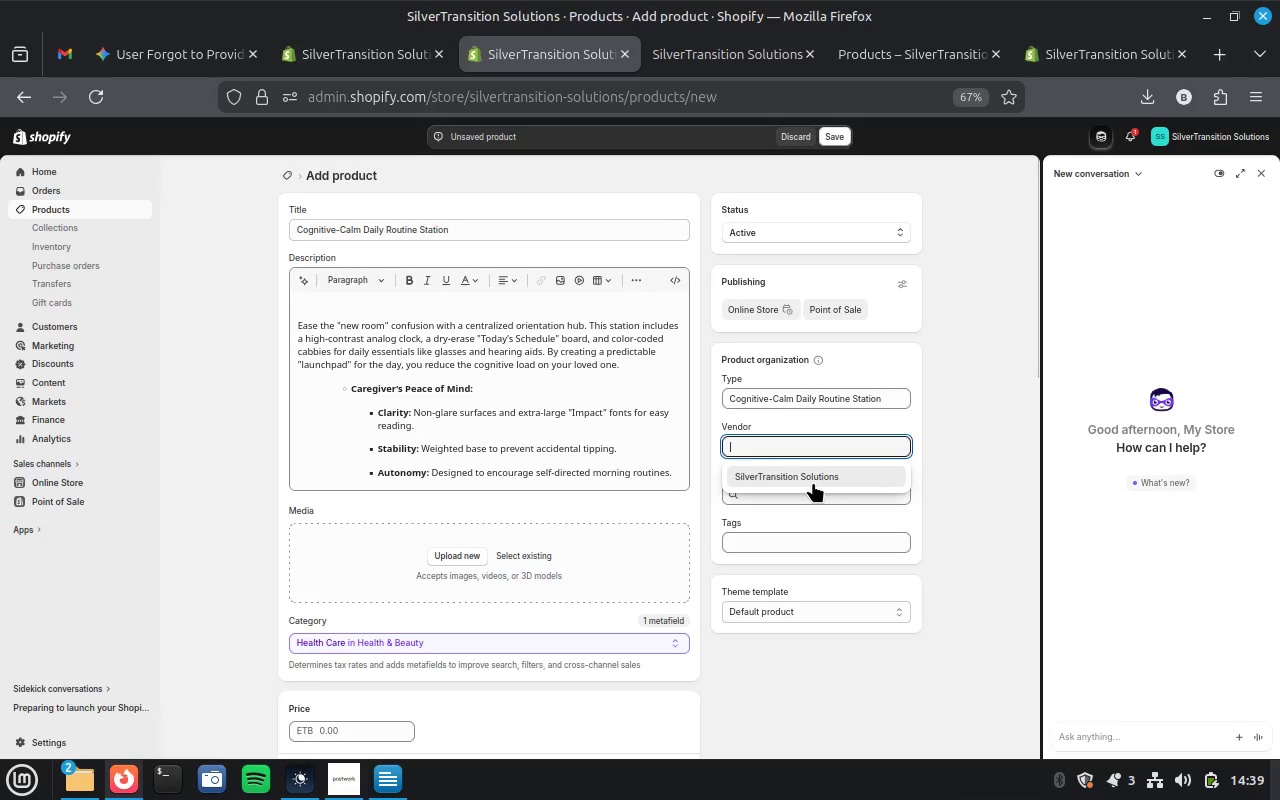 
left_click([813, 482])
 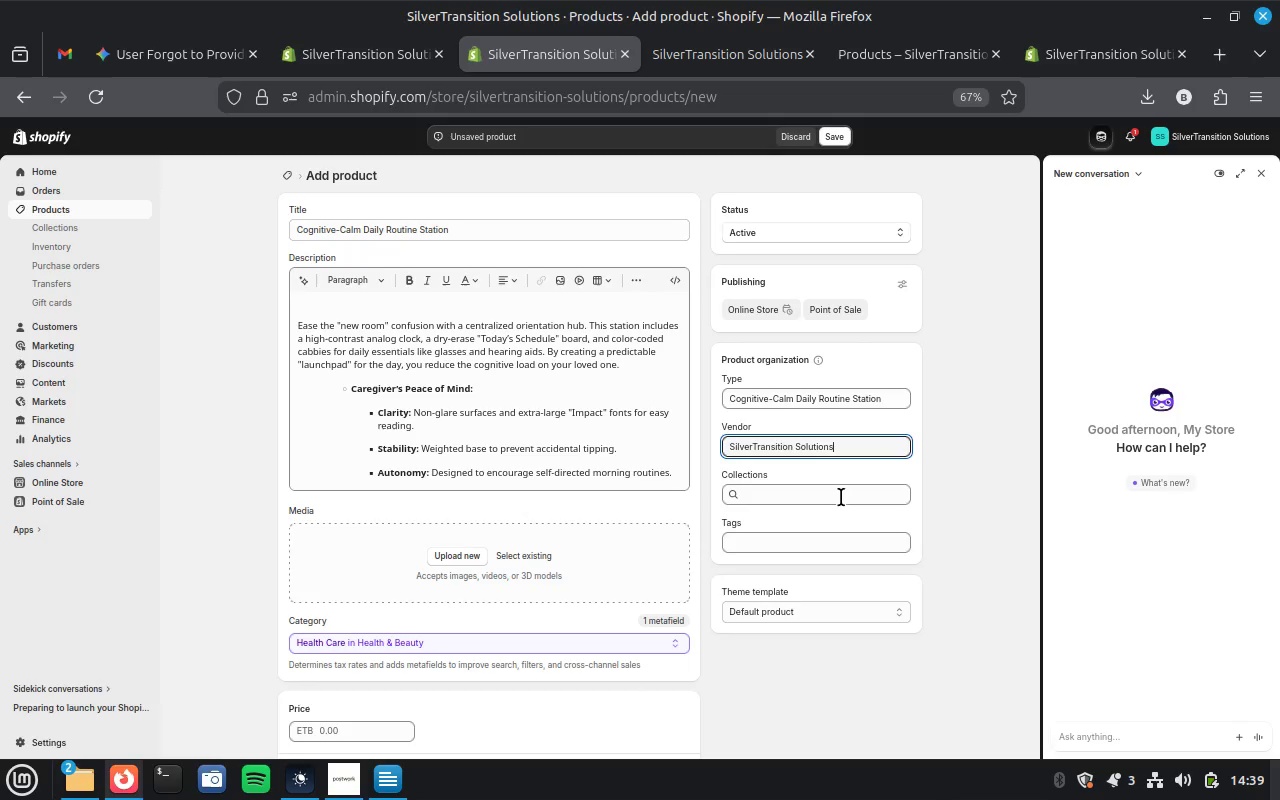 
left_click([841, 497])
 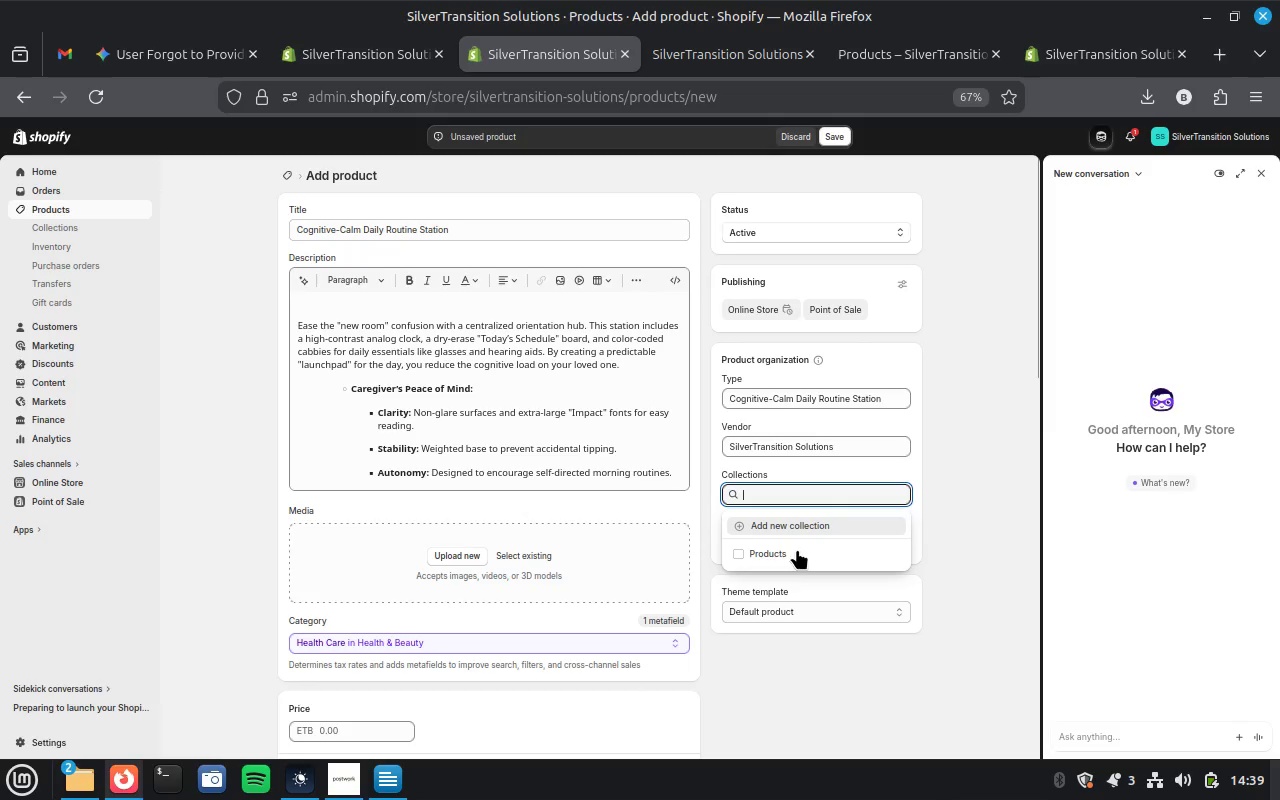 
left_click([797, 549])
 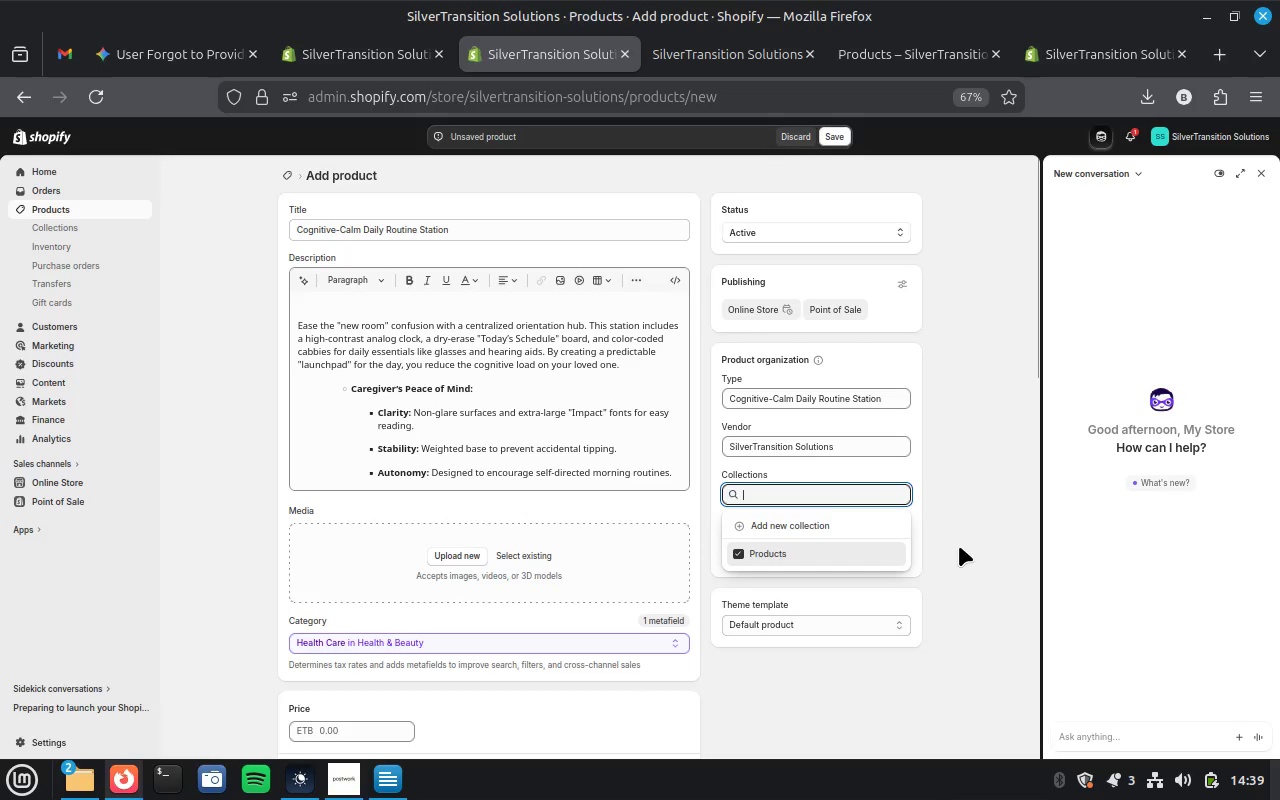 
left_click([959, 546])
 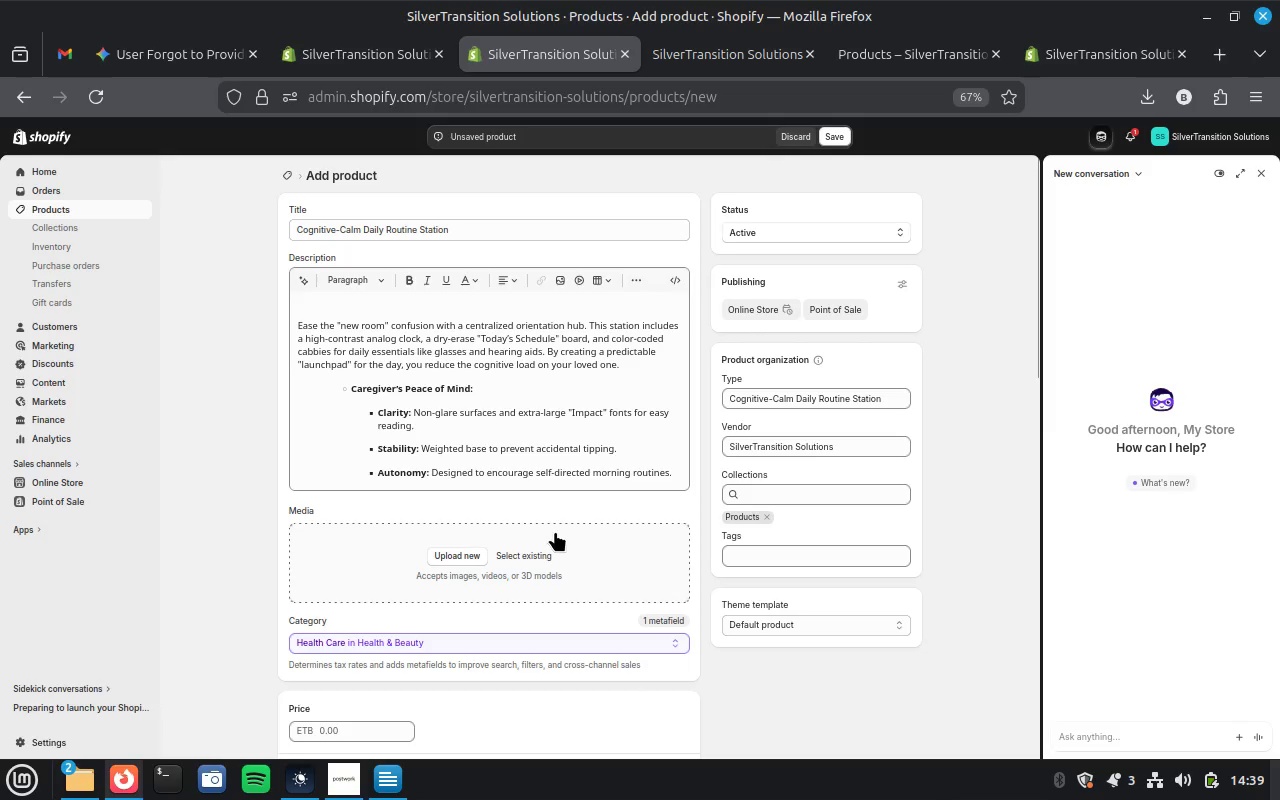 
left_click([517, 553])
 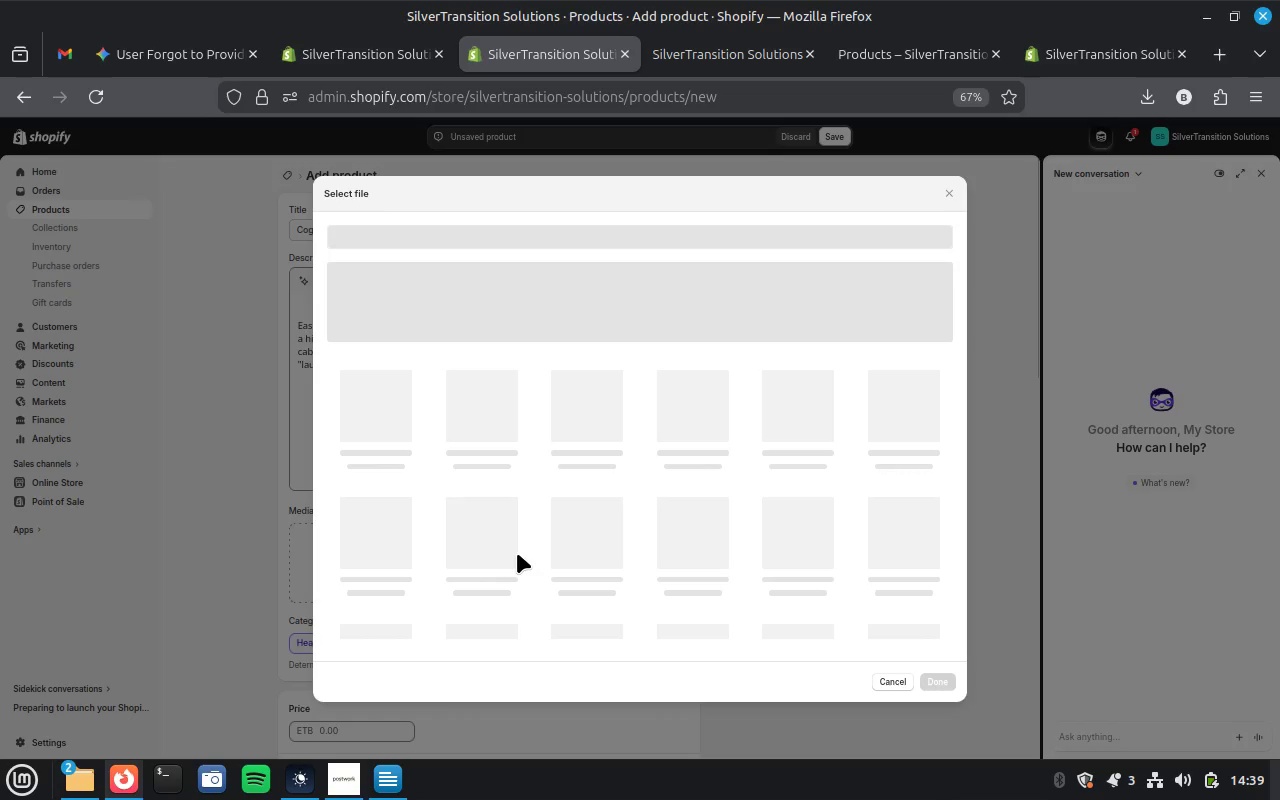 
mouse_move([650, 400])
 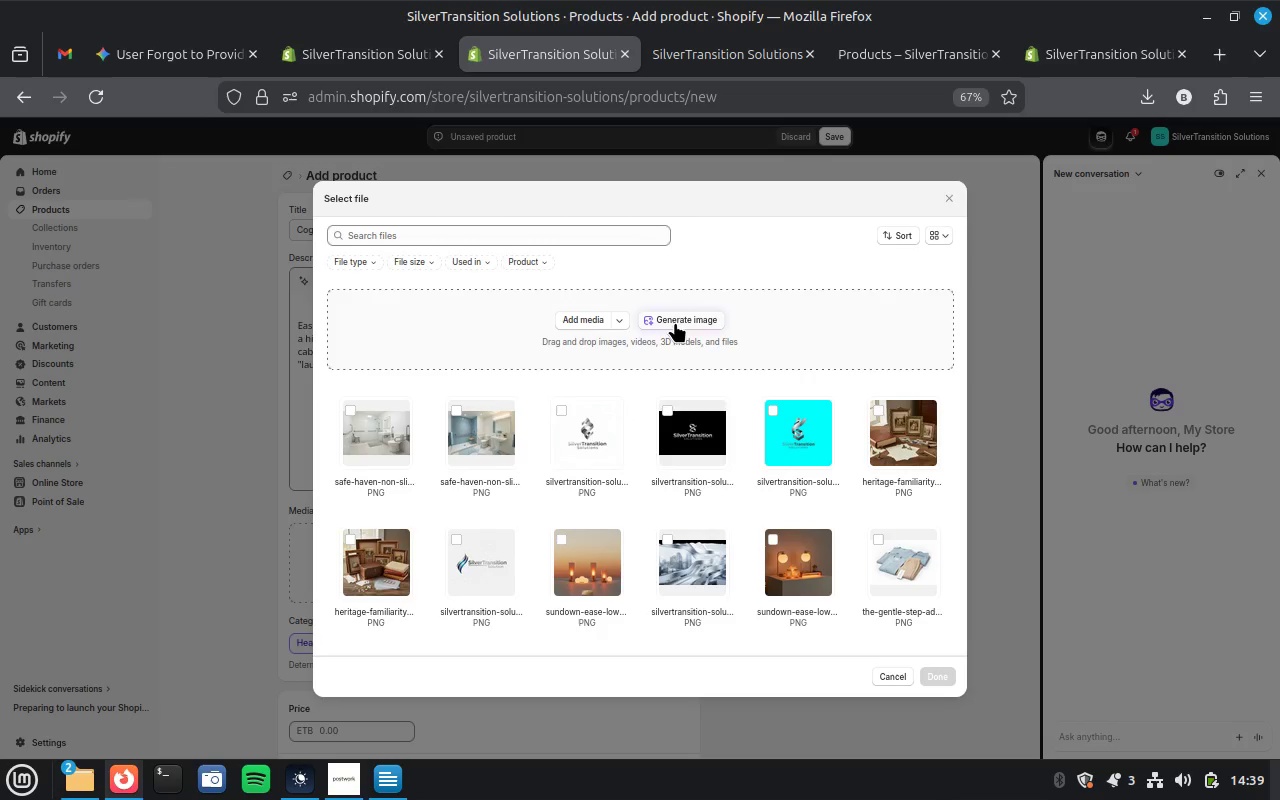 
left_click([675, 322])
 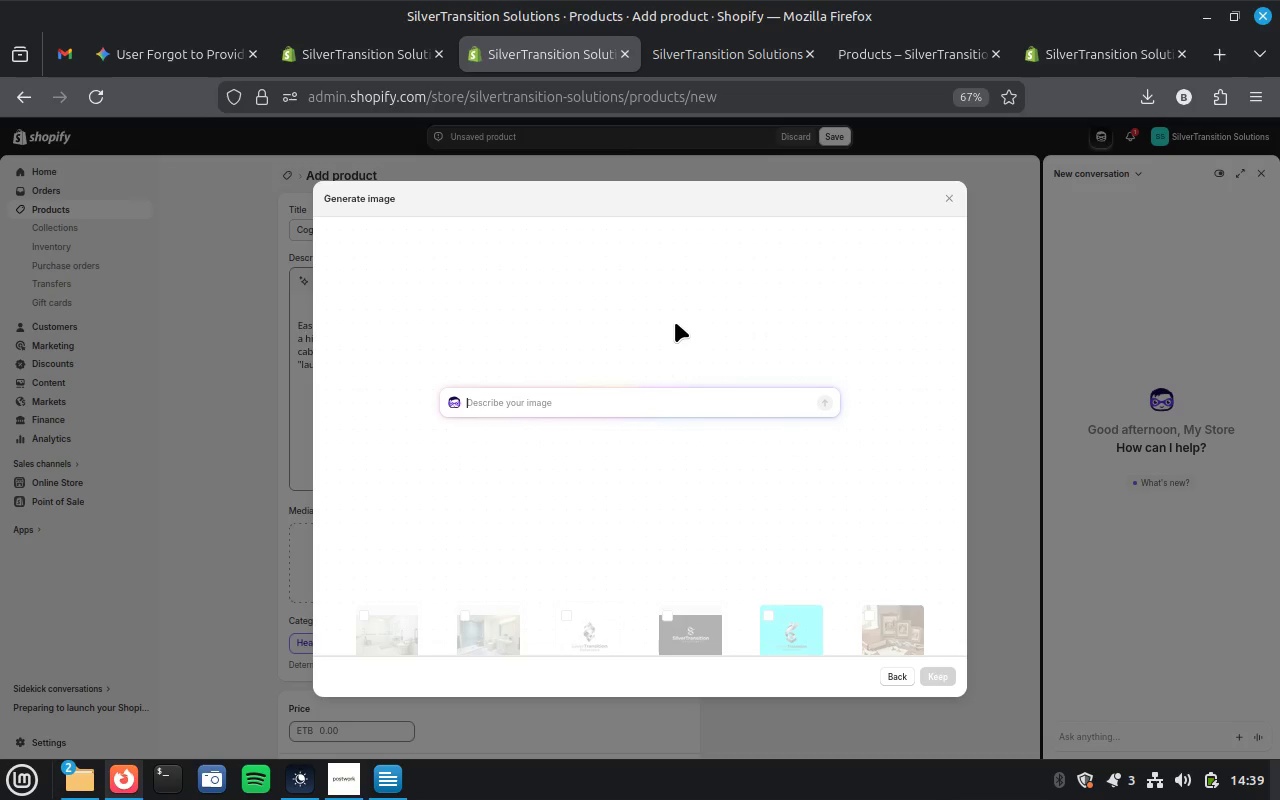 
key(Control+V)
 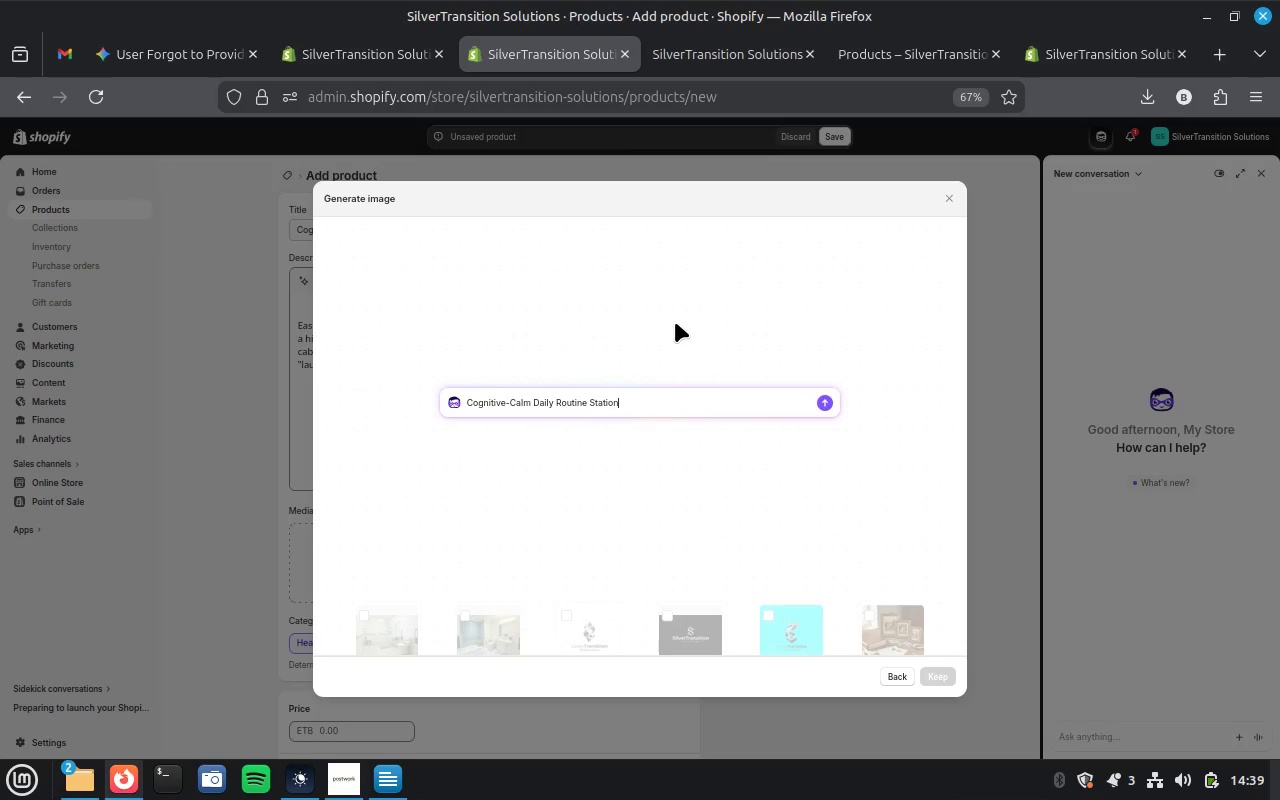 
key(Enter)
 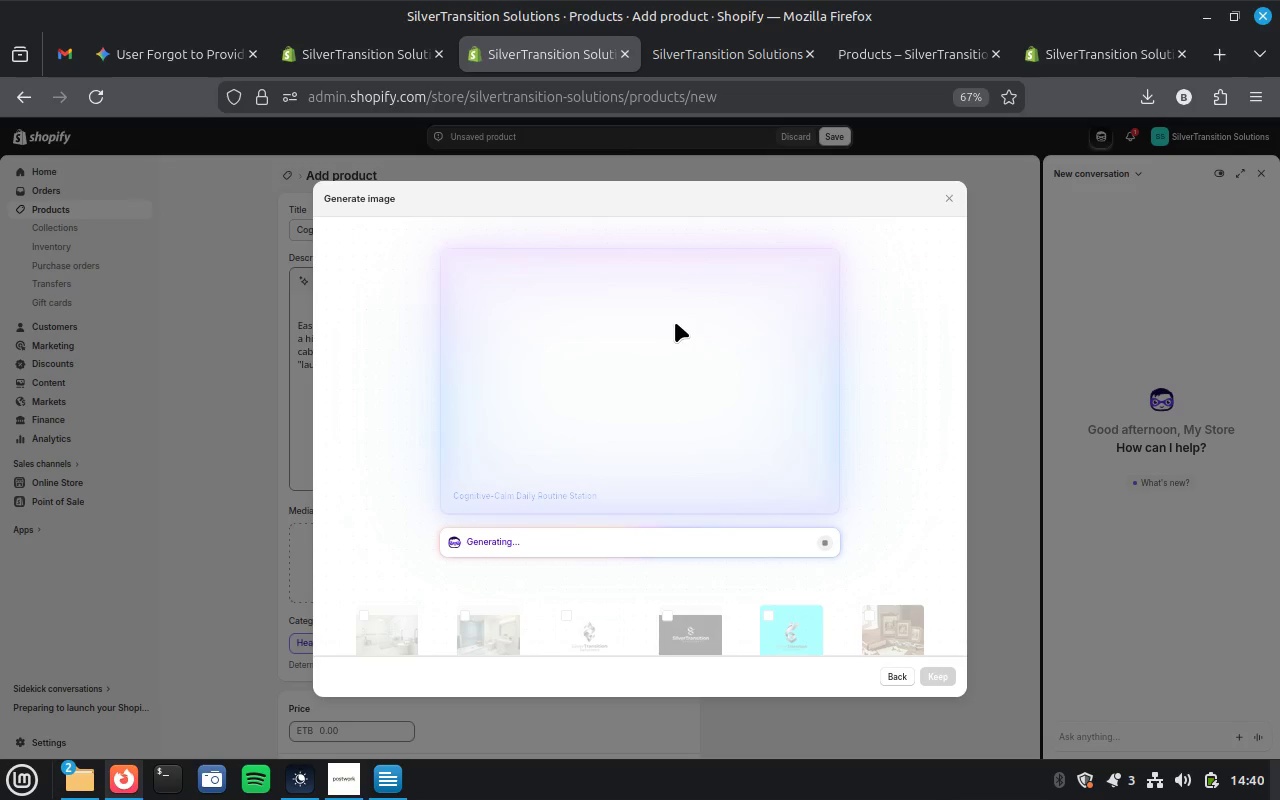 
wait(31.93)
 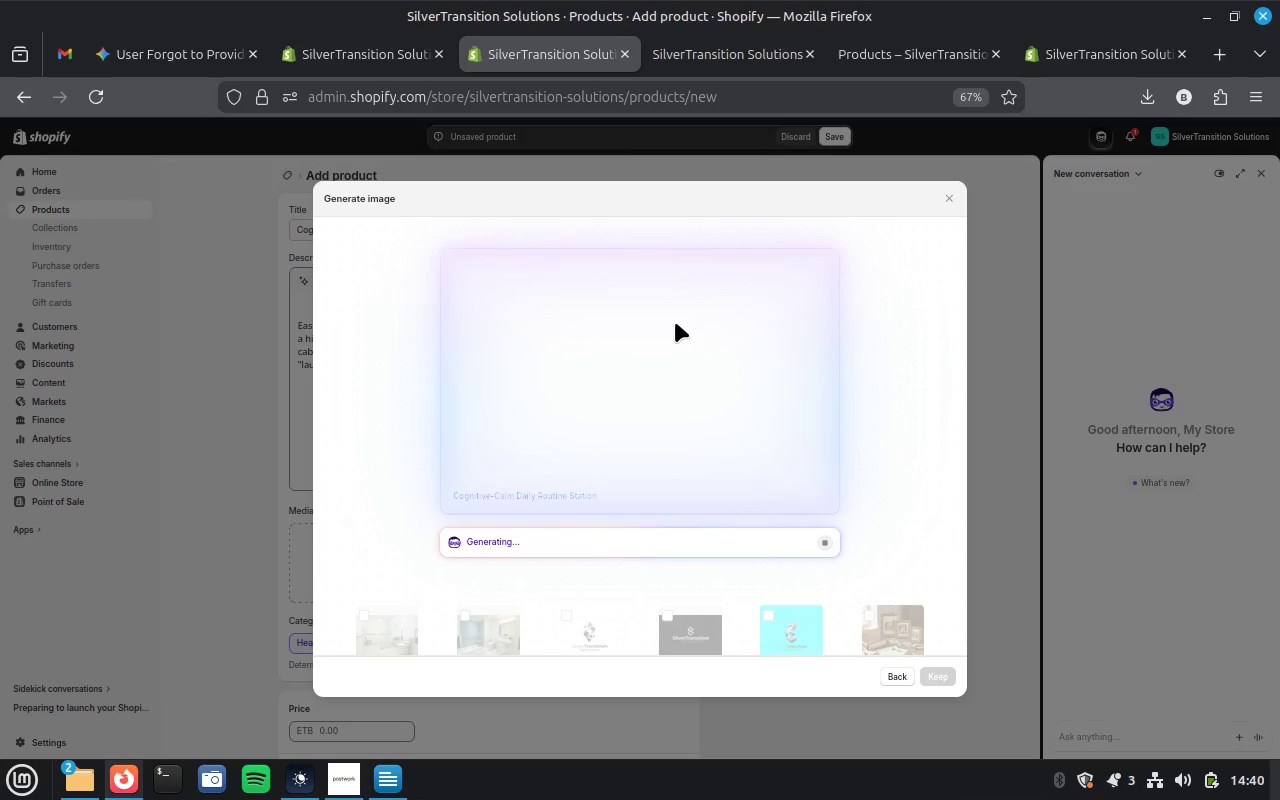 
left_click([379, 55])
 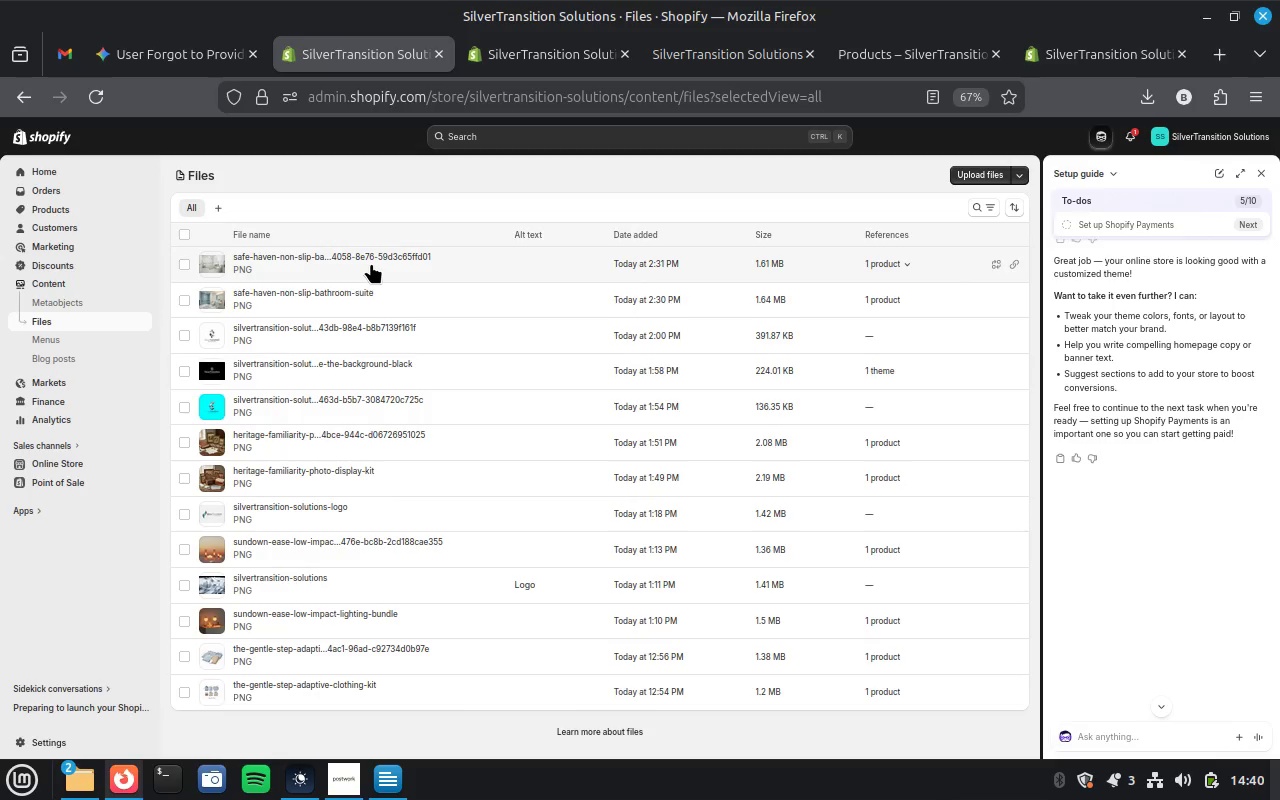 
wait(18.83)
 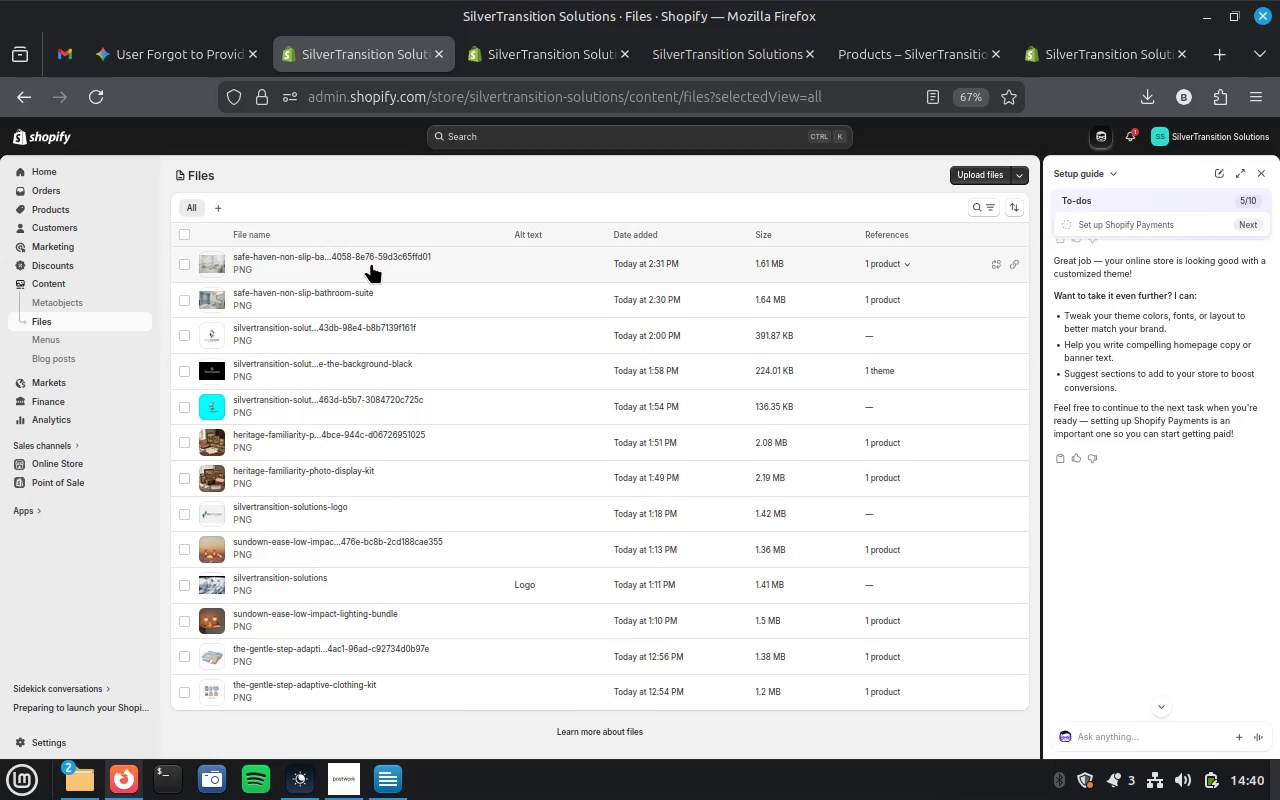 
left_click([272, 252])
 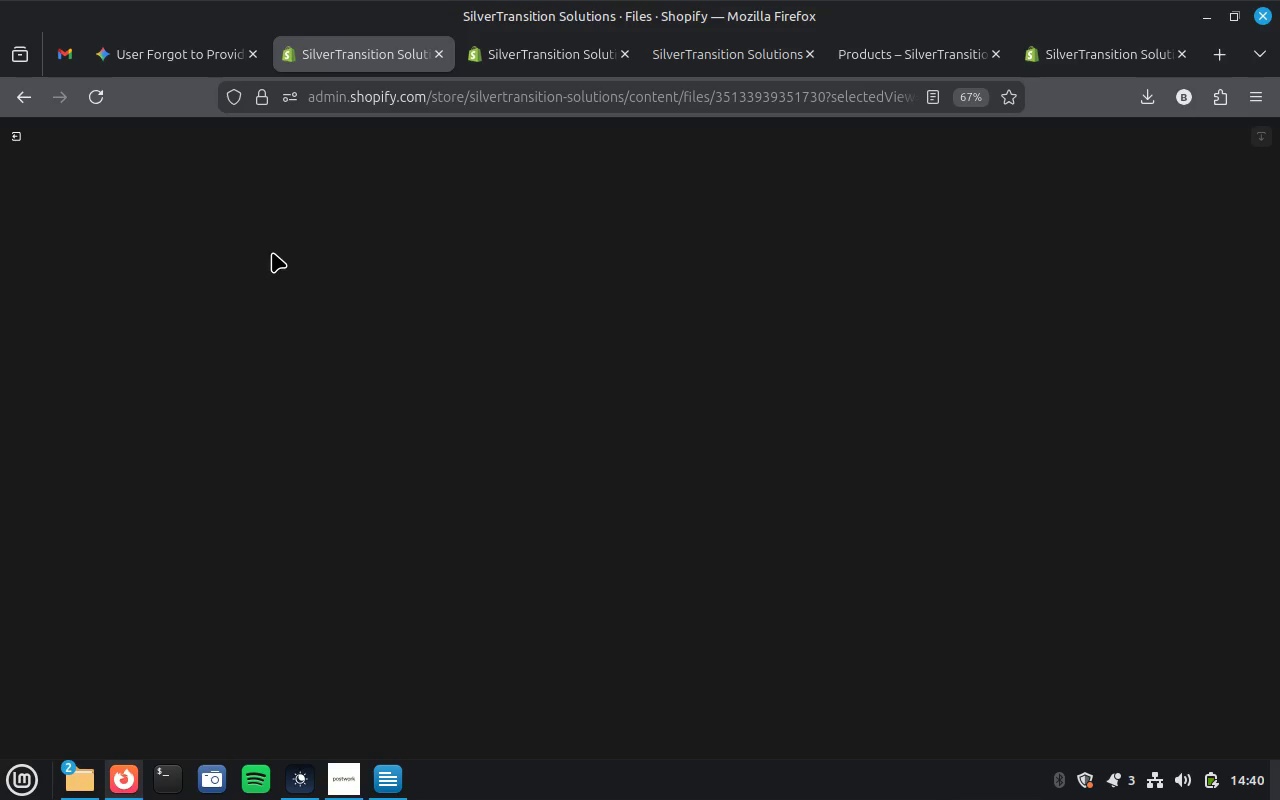 
wait(12.94)
 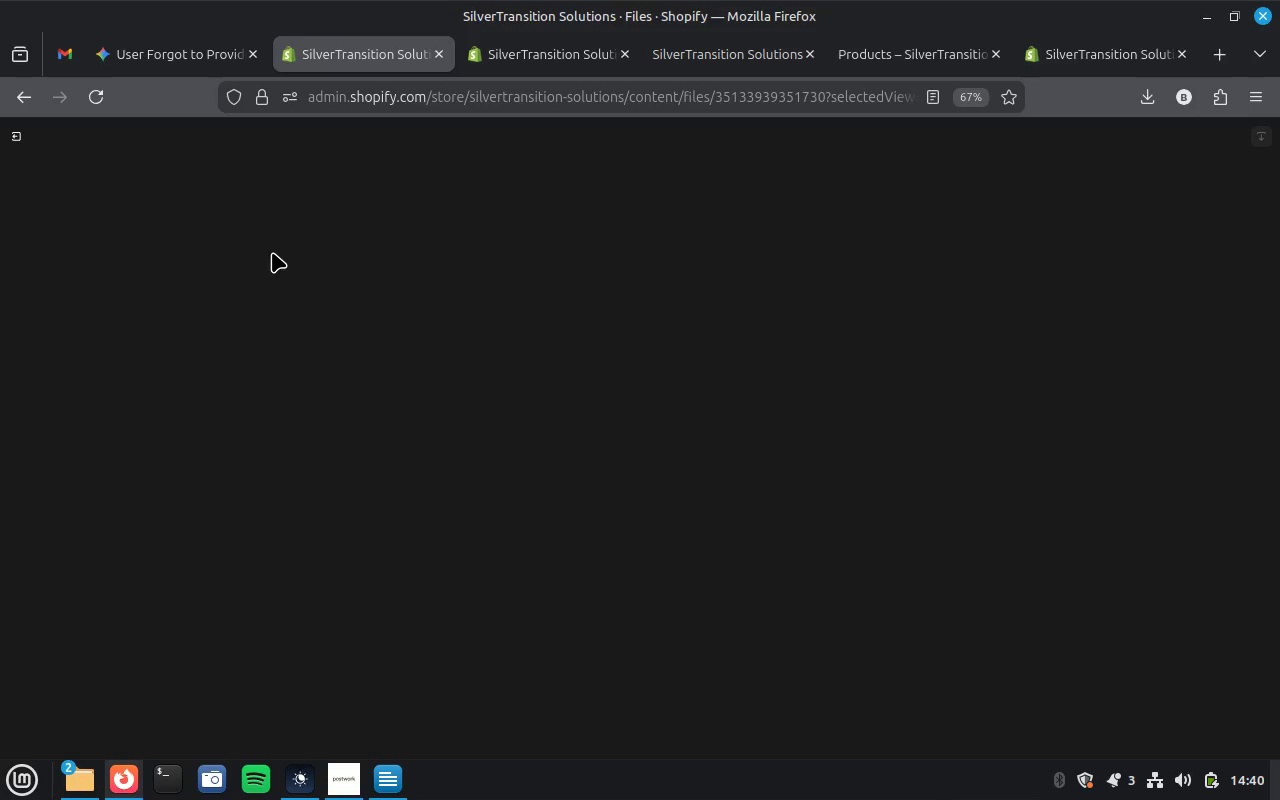 
left_click([189, 54])
 